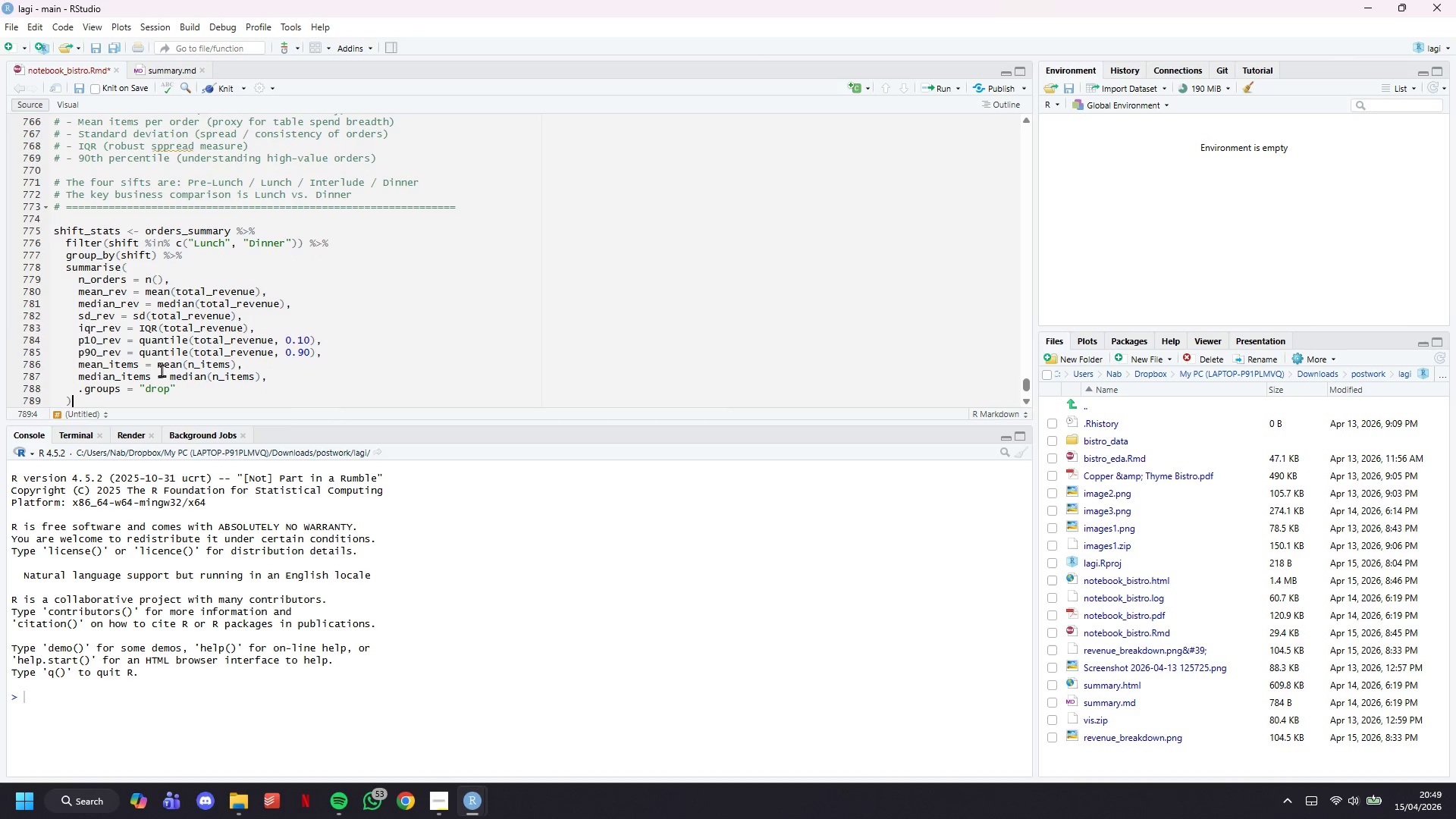 
key(ArrowDown)
 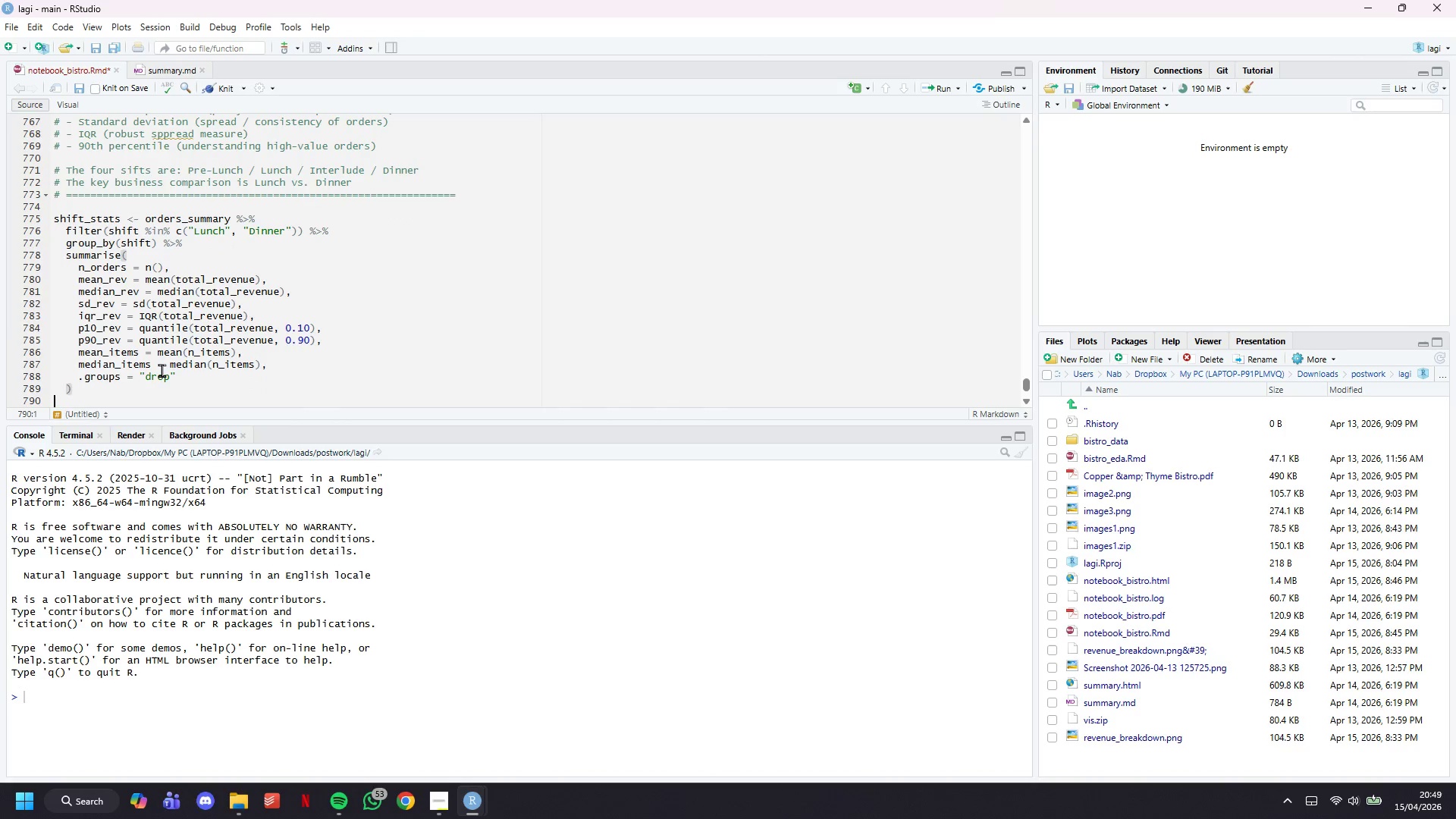 
key(ArrowDown)
 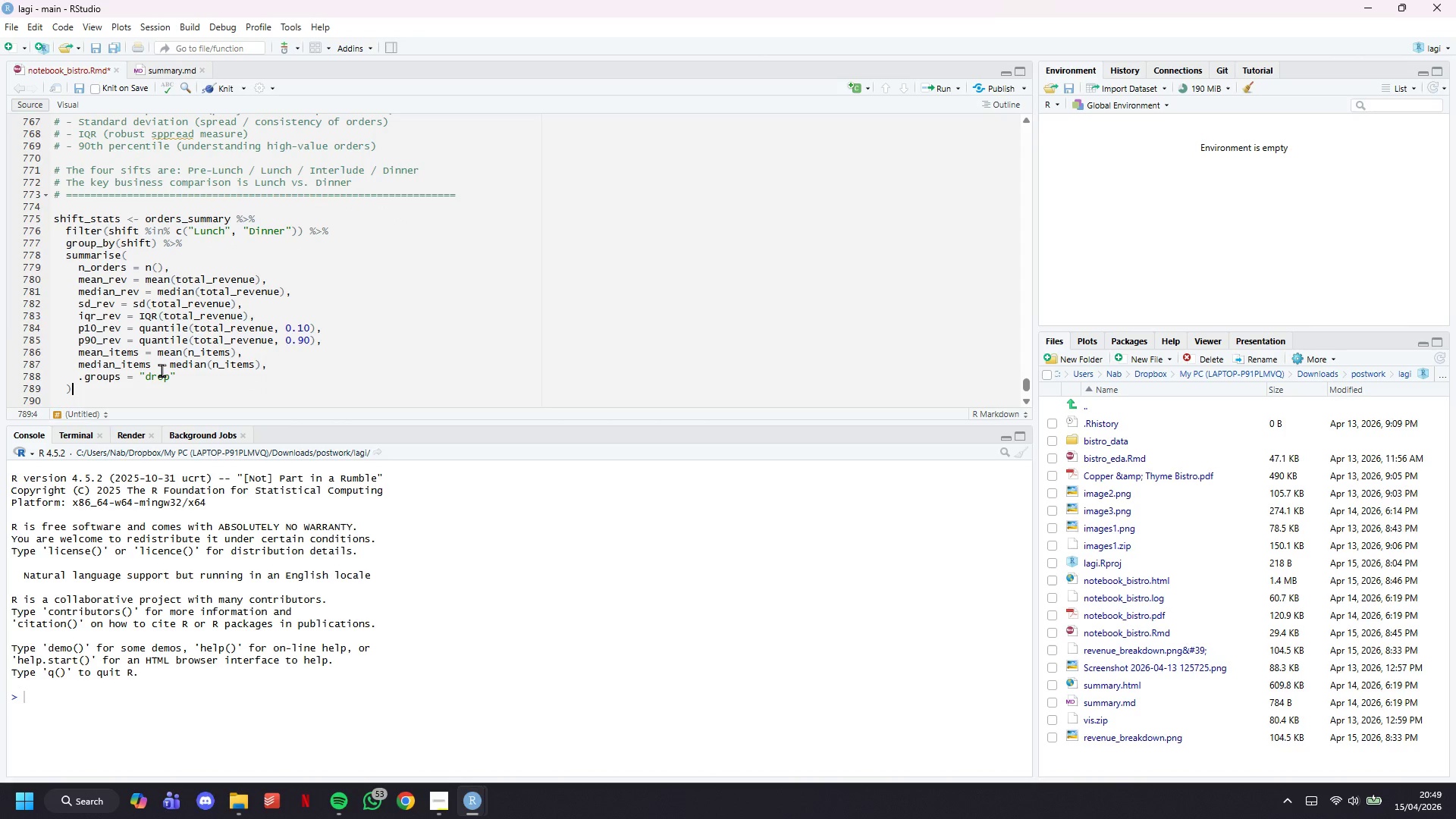 
key(ArrowUp)
 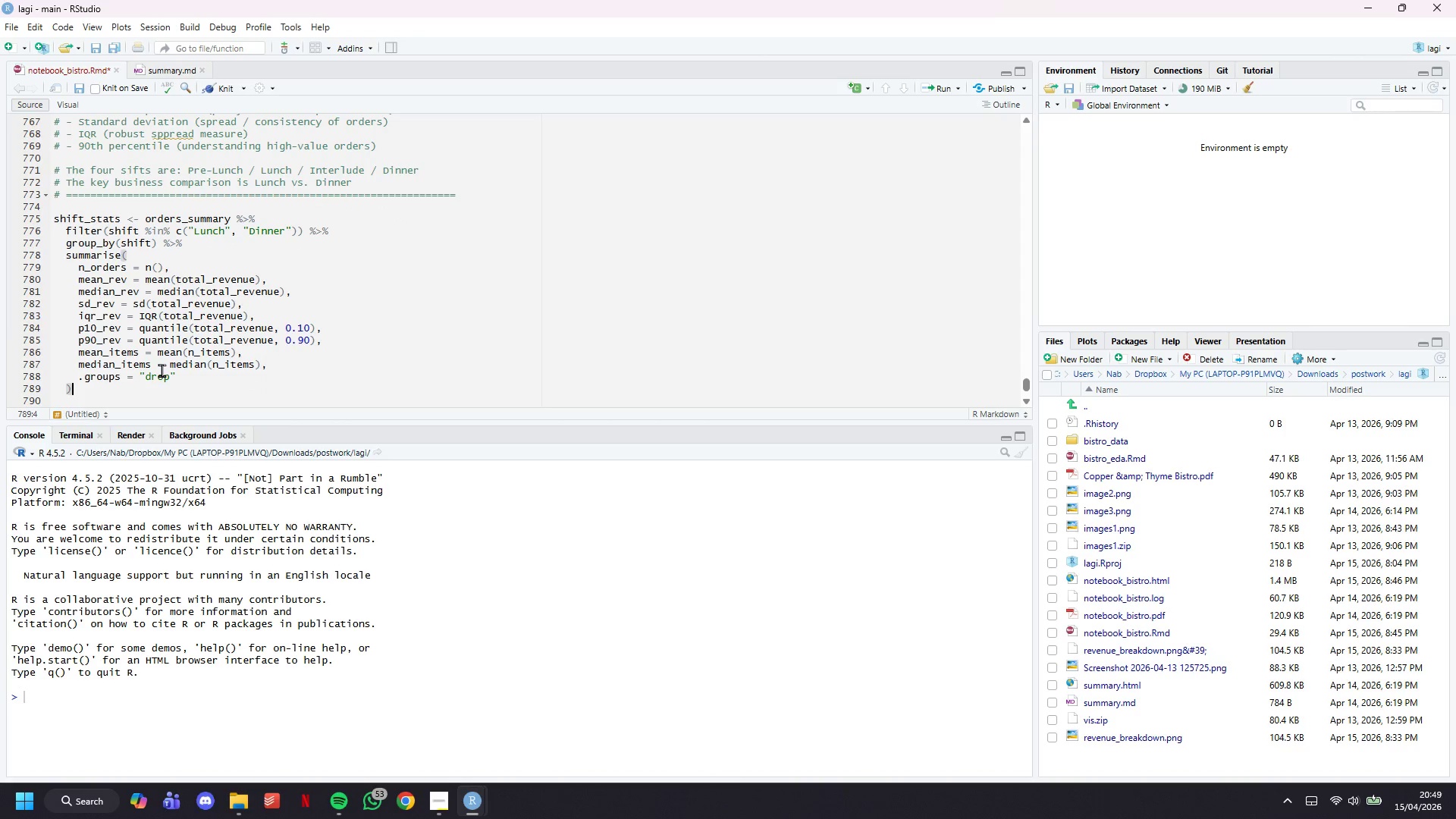 
key(ArrowDown)
 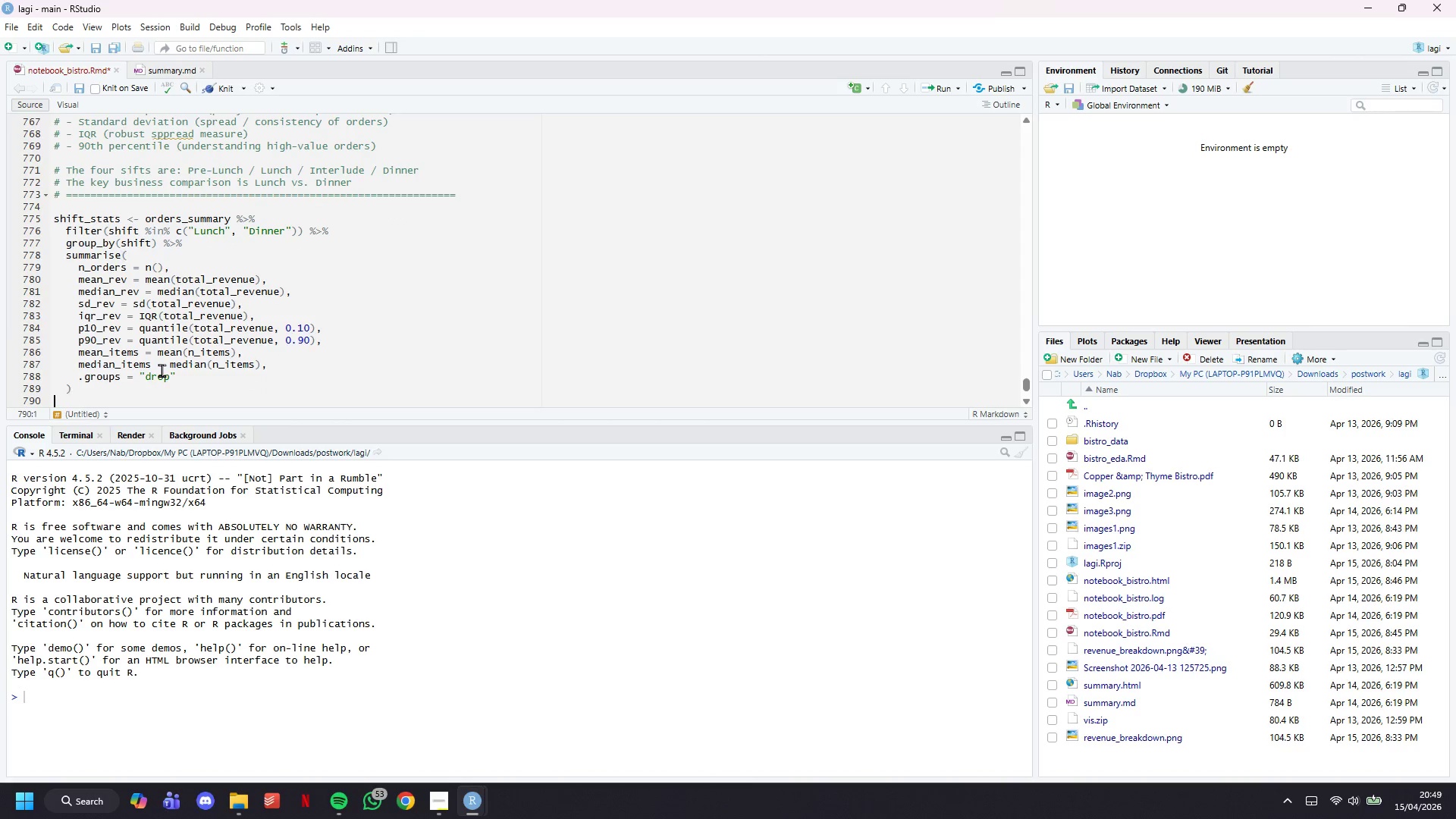 
key(ArrowDown)
 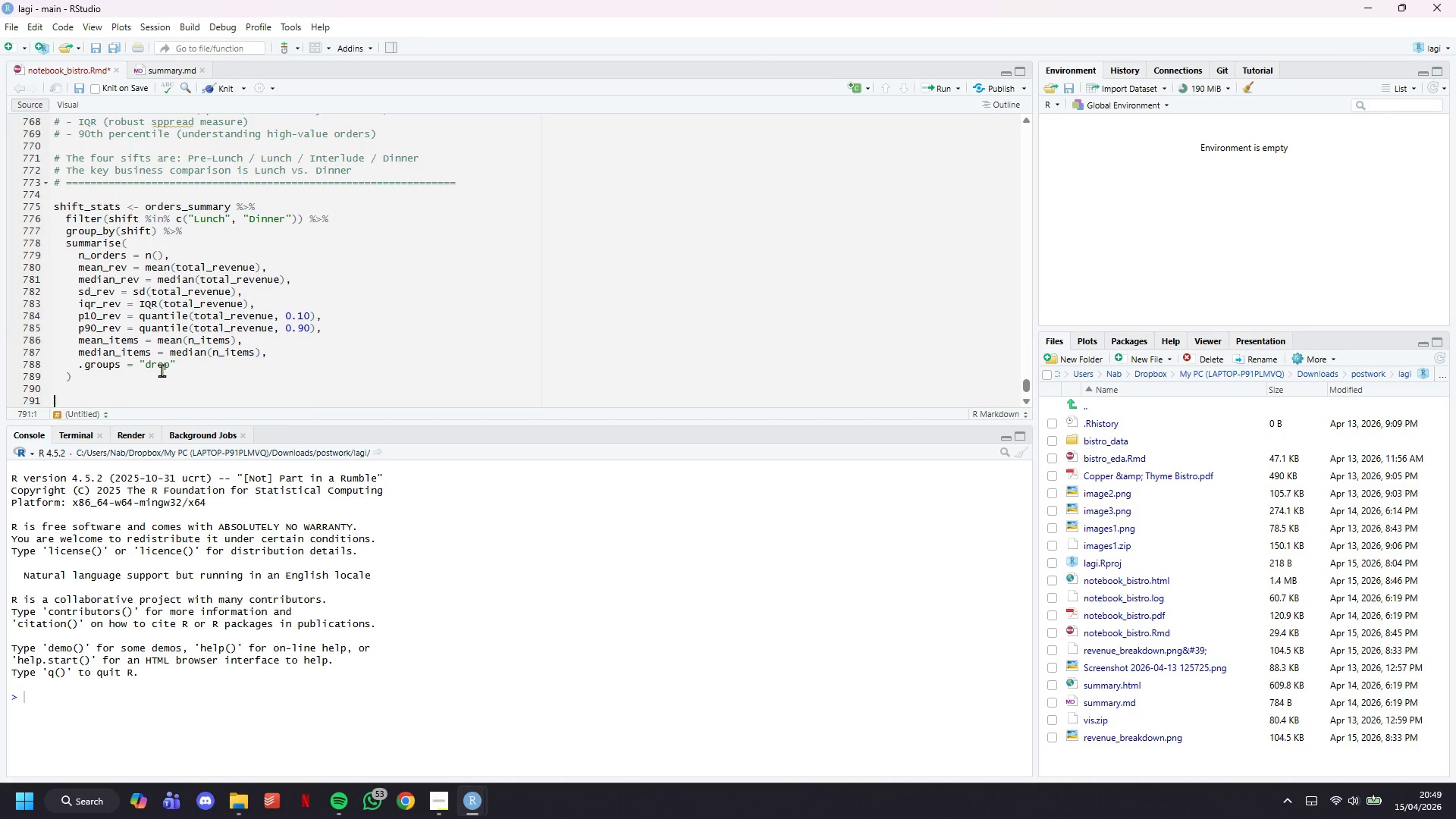 
key(ArrowDown)
 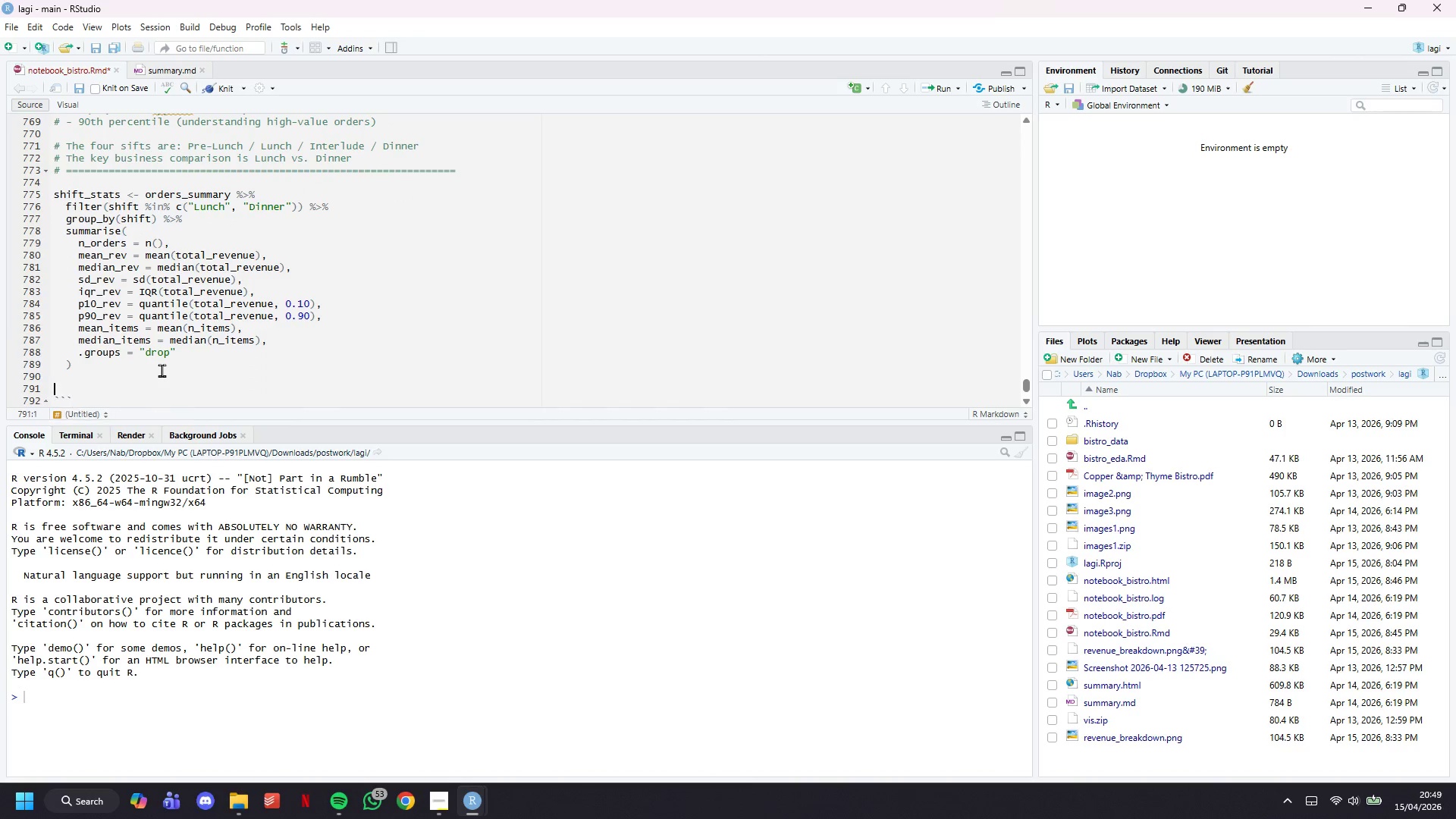 
key(ArrowUp)
 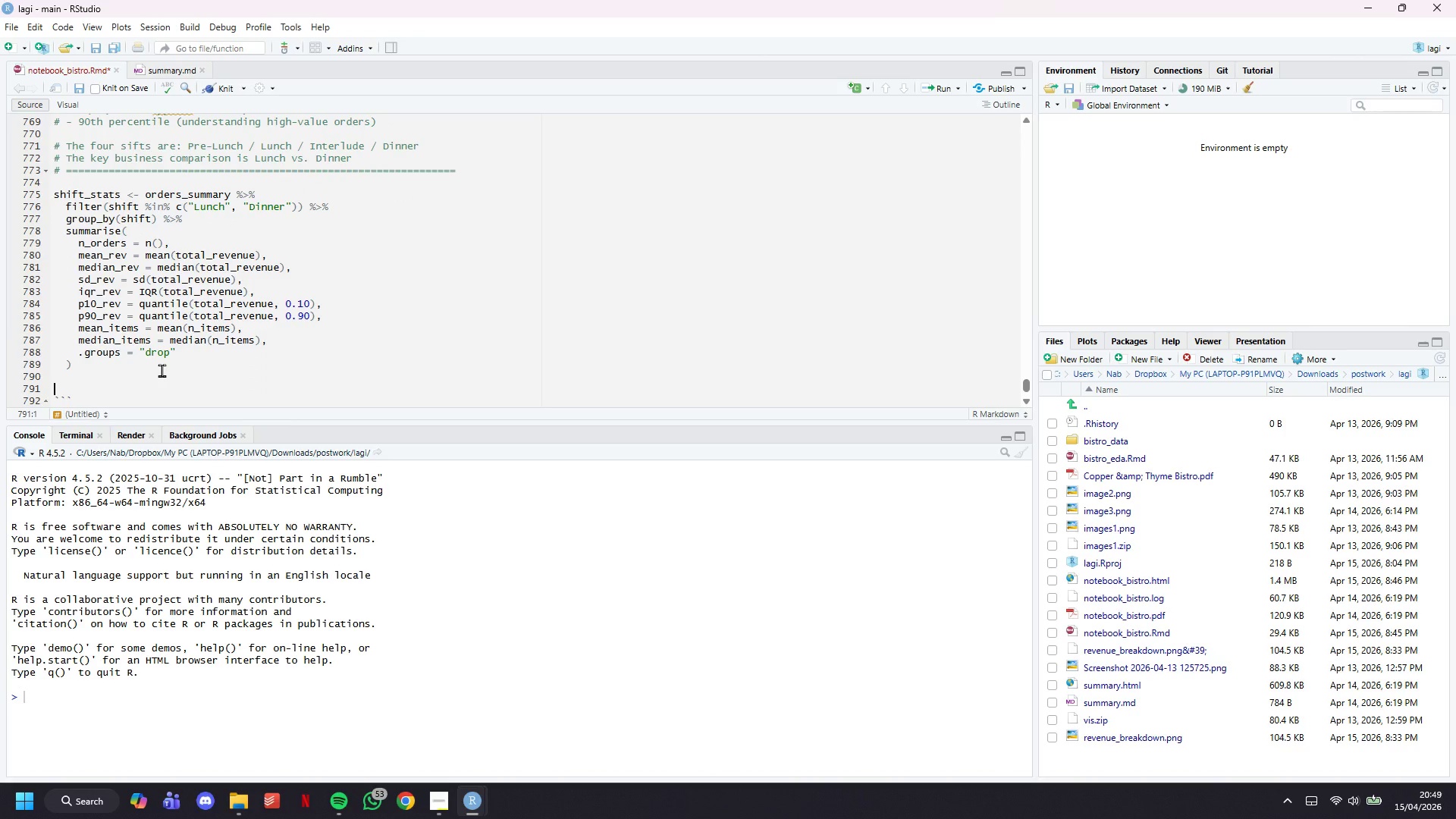 
type(# Print)
 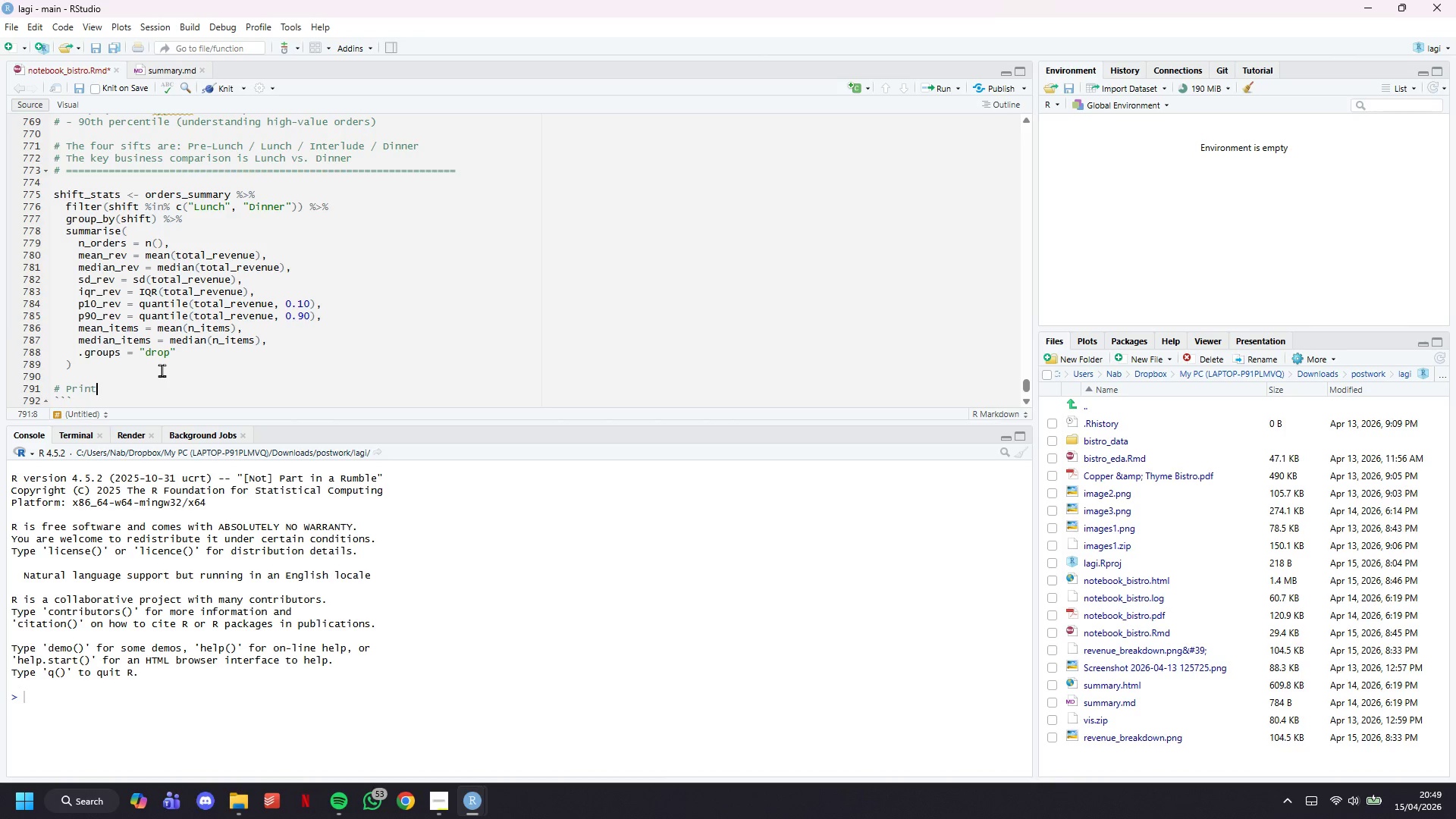 
scroll: coordinate [372, 246], scroll_direction: down, amount: 5.0
 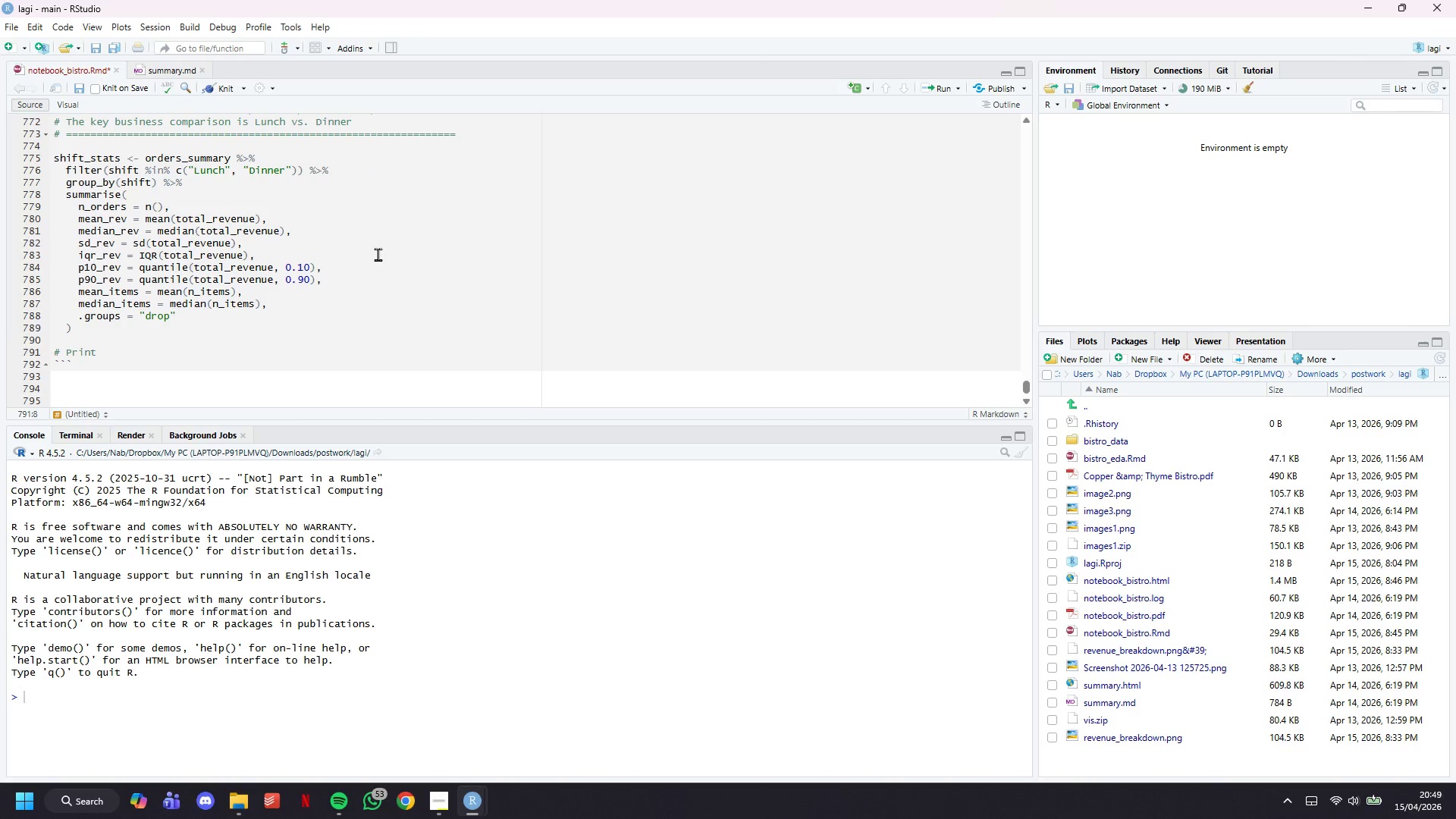 
type( a formatted table)
 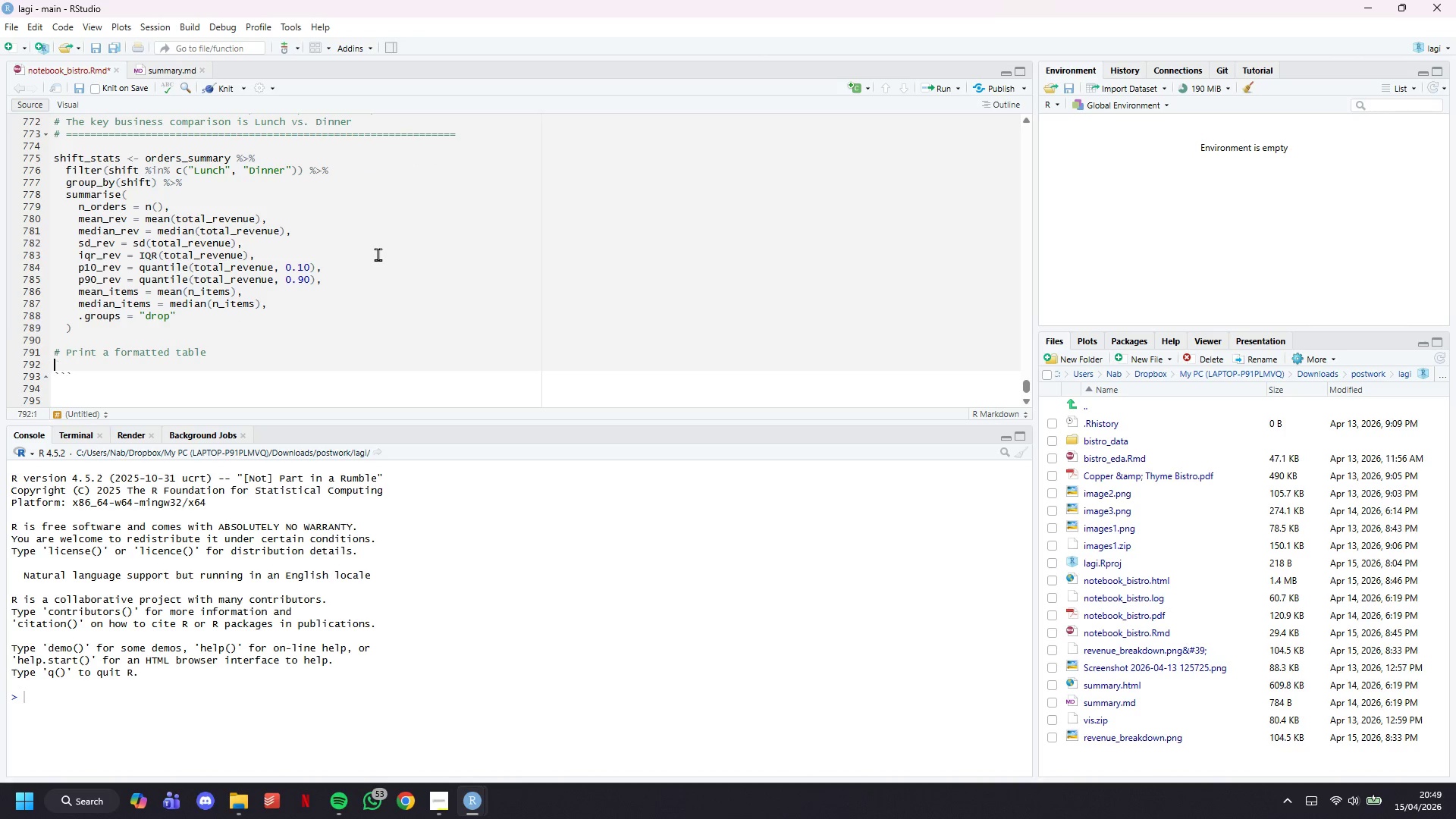 
key(Enter)
 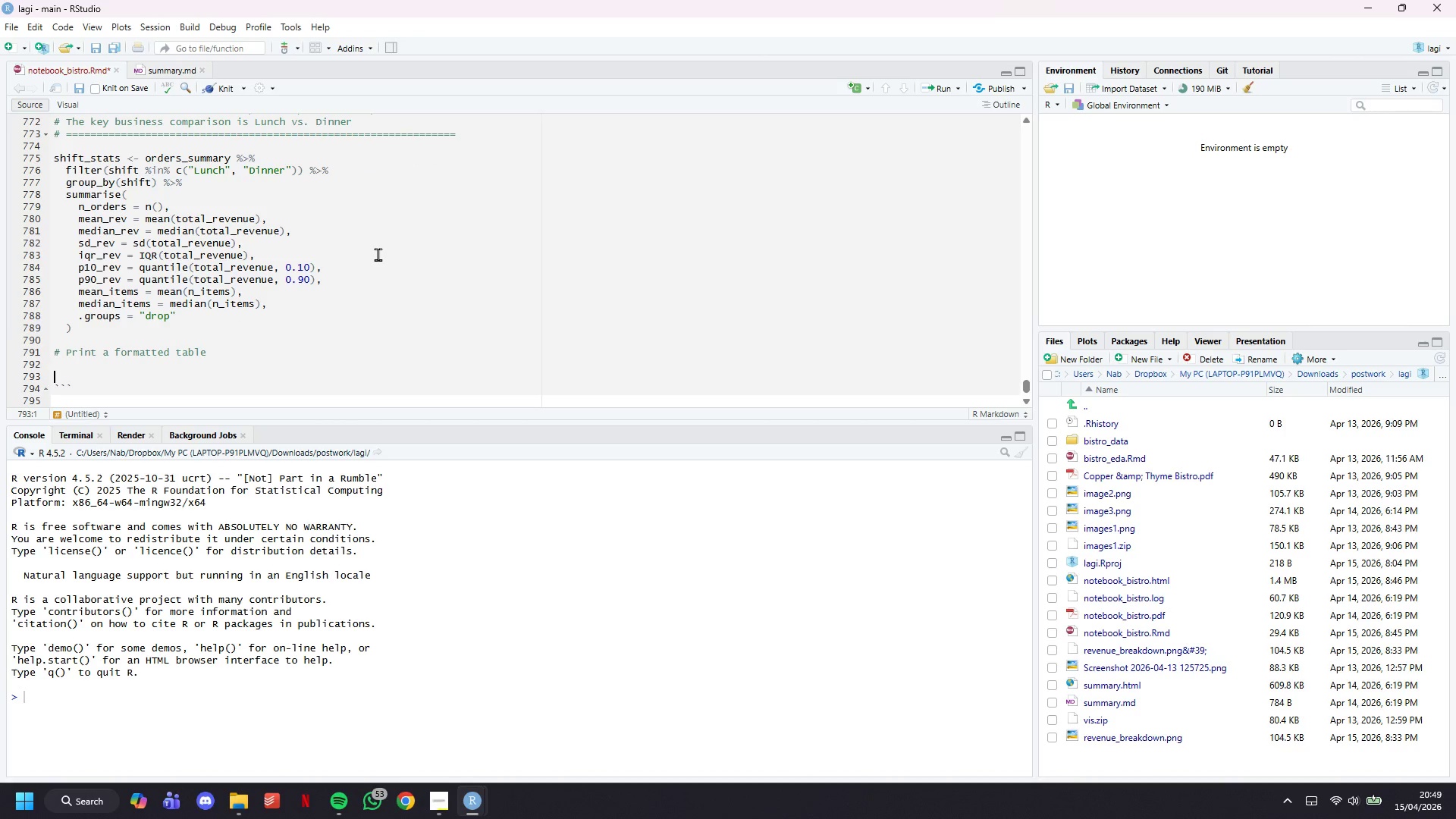 
key(Enter)
 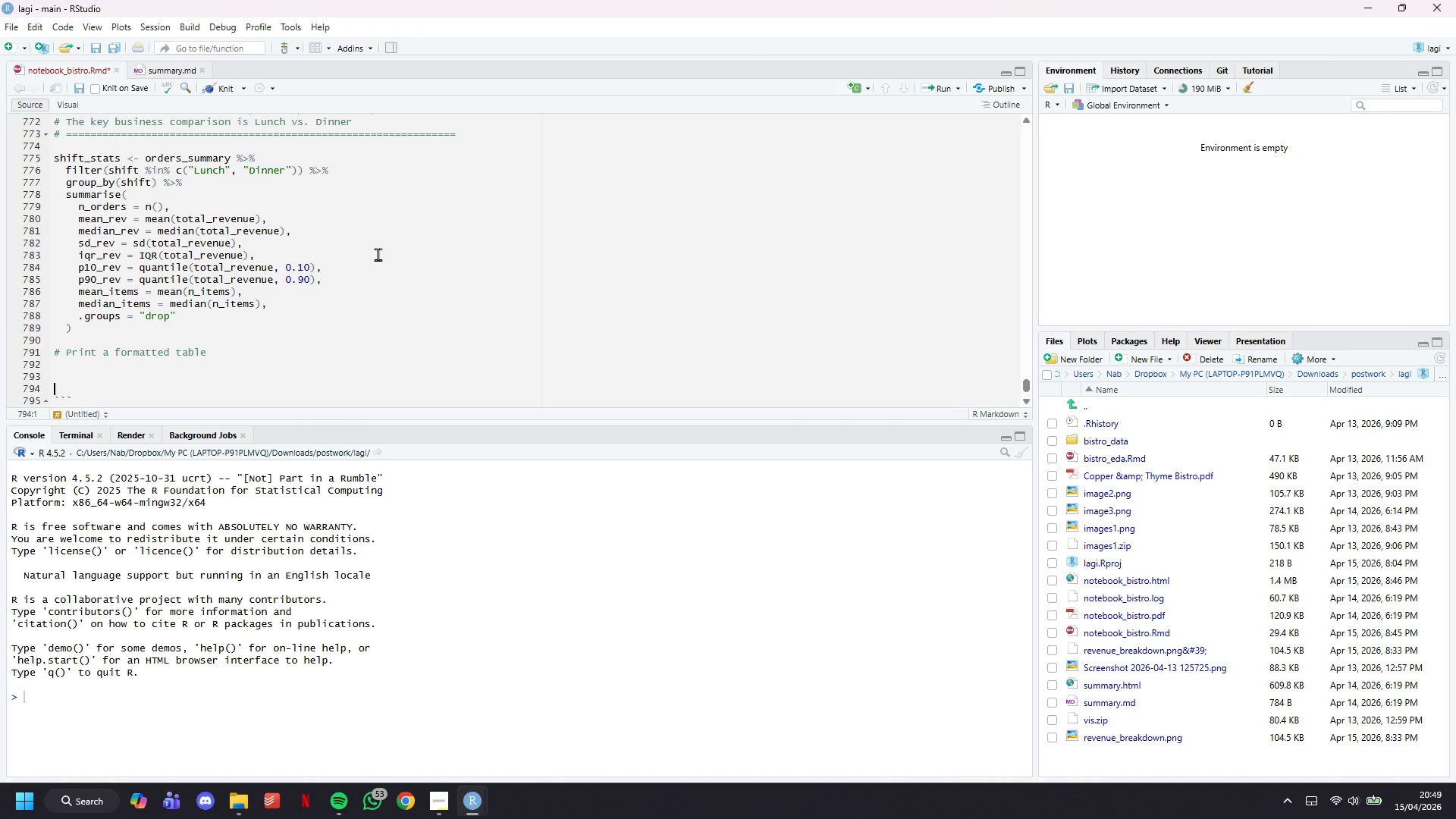 
key(Enter)
 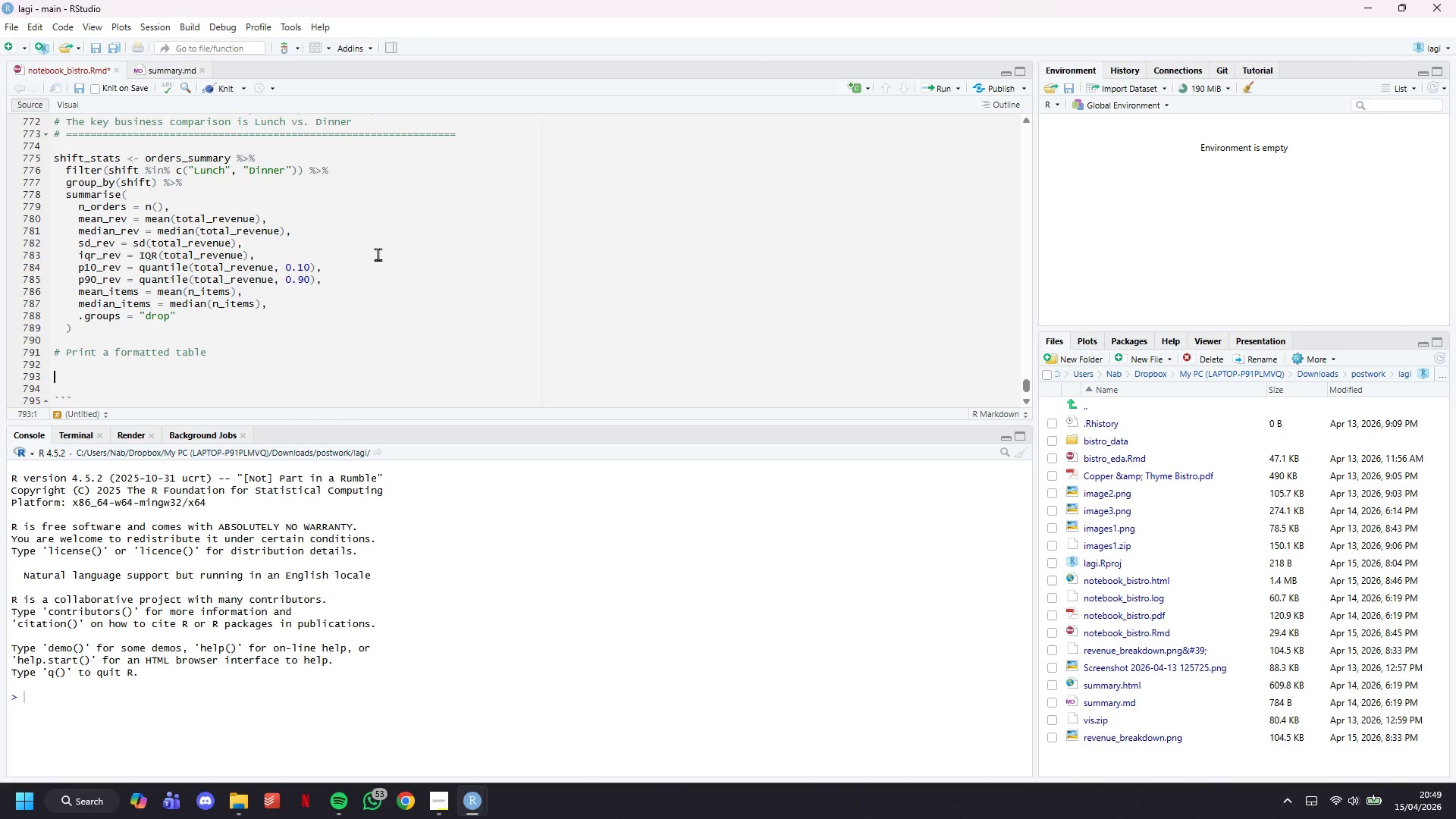 
key(ArrowUp)
 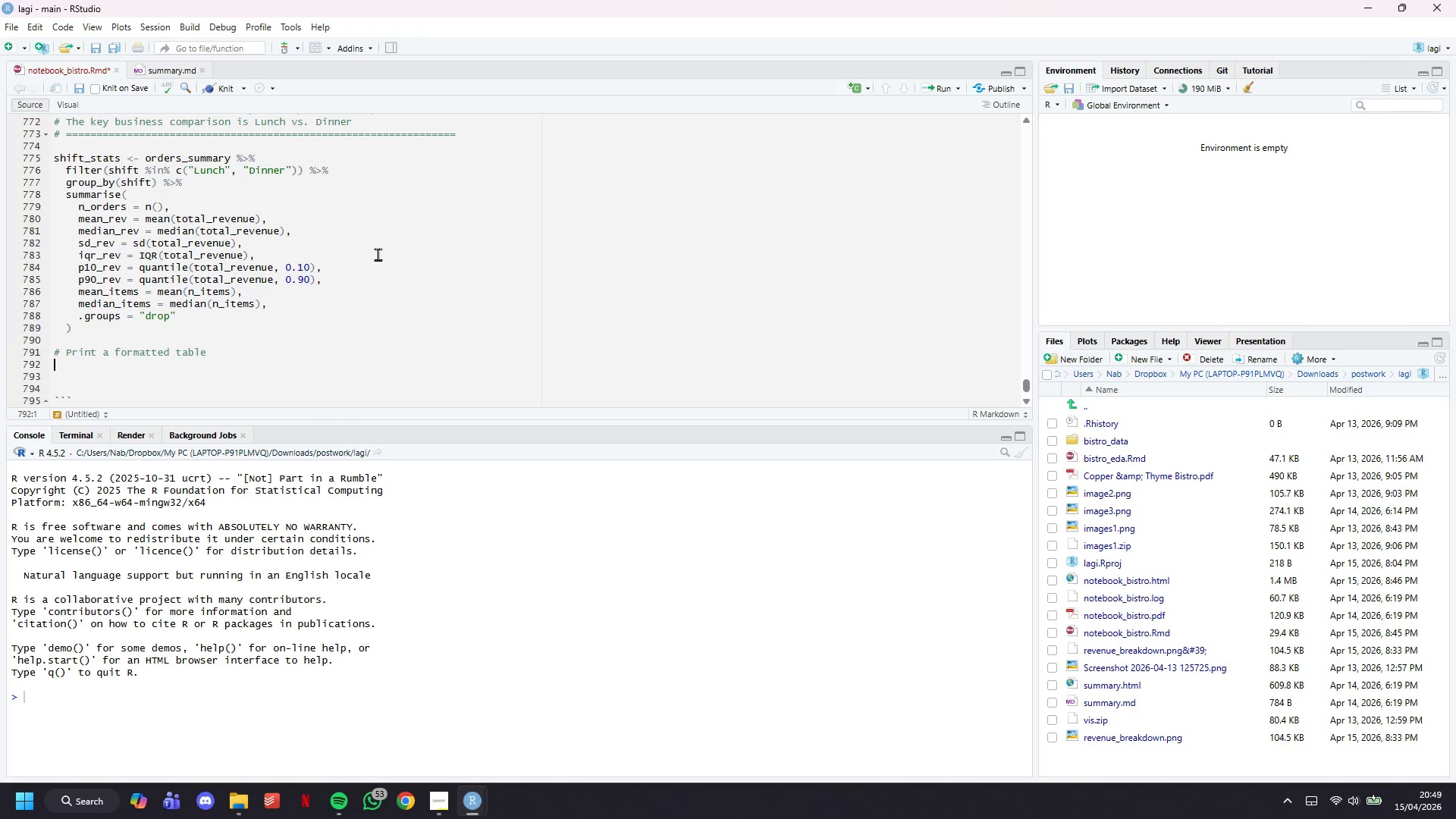 
key(ArrowUp)
 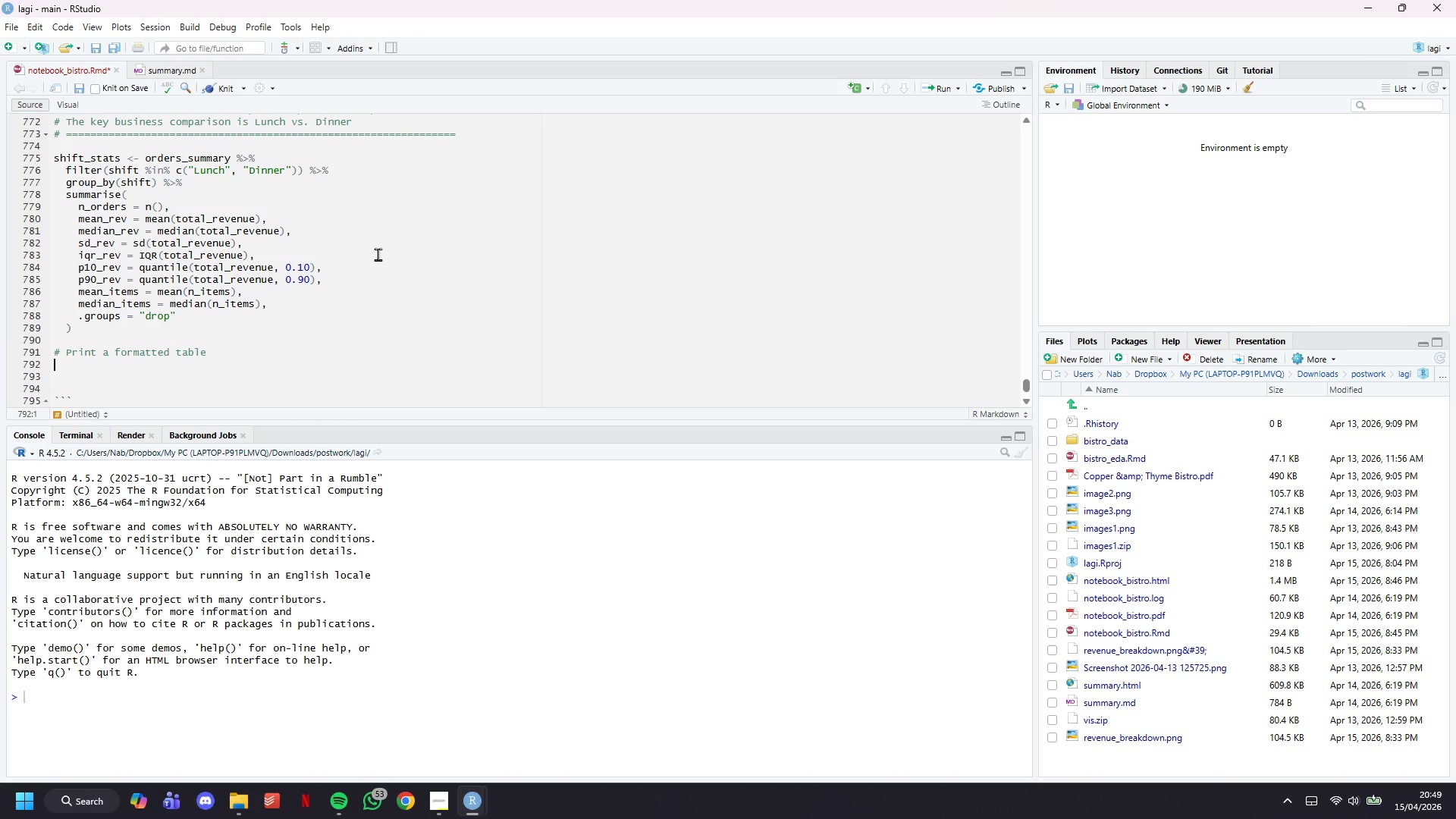 
type(shift_stats %>%)
 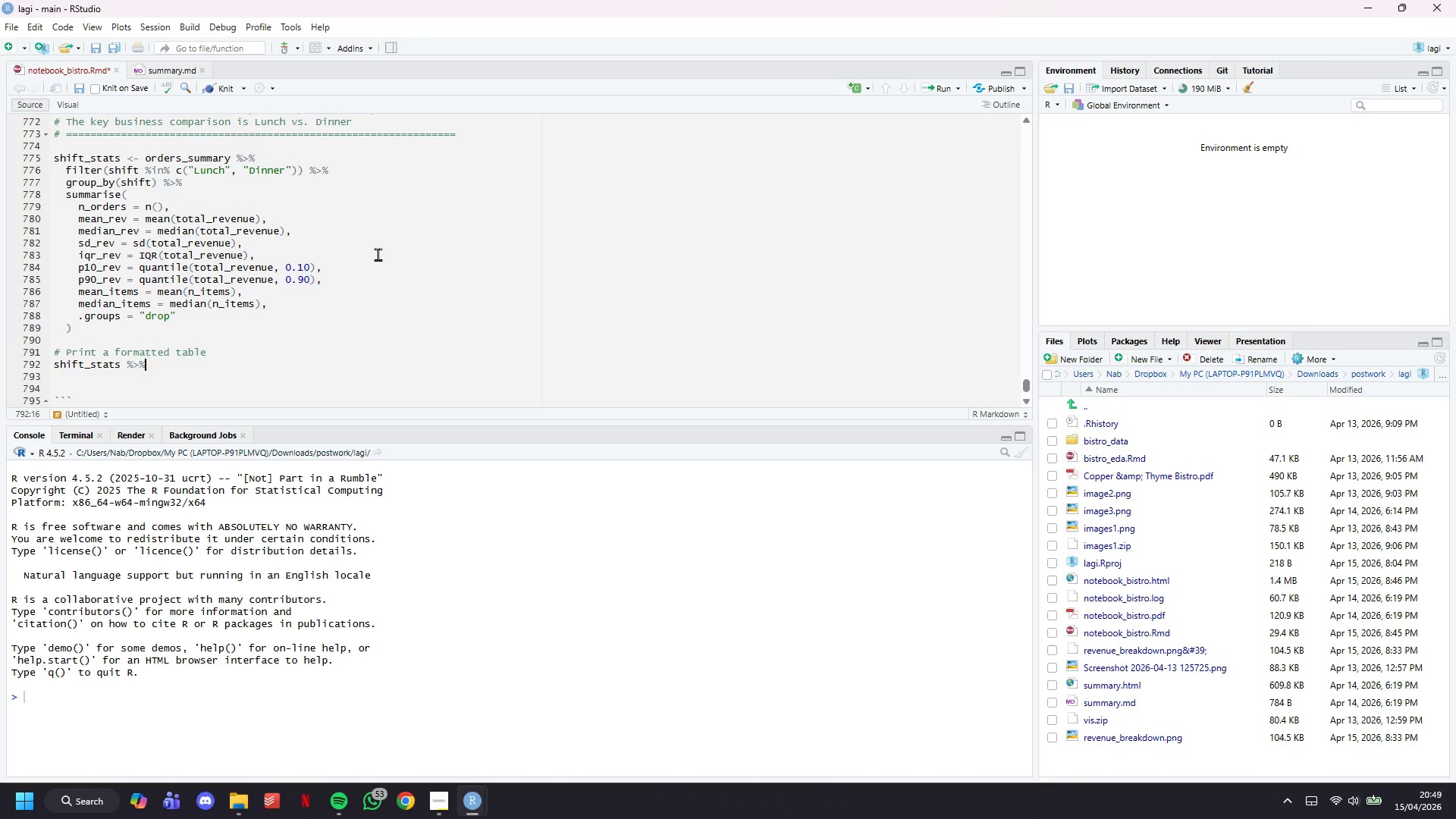 
wait(35.88)
 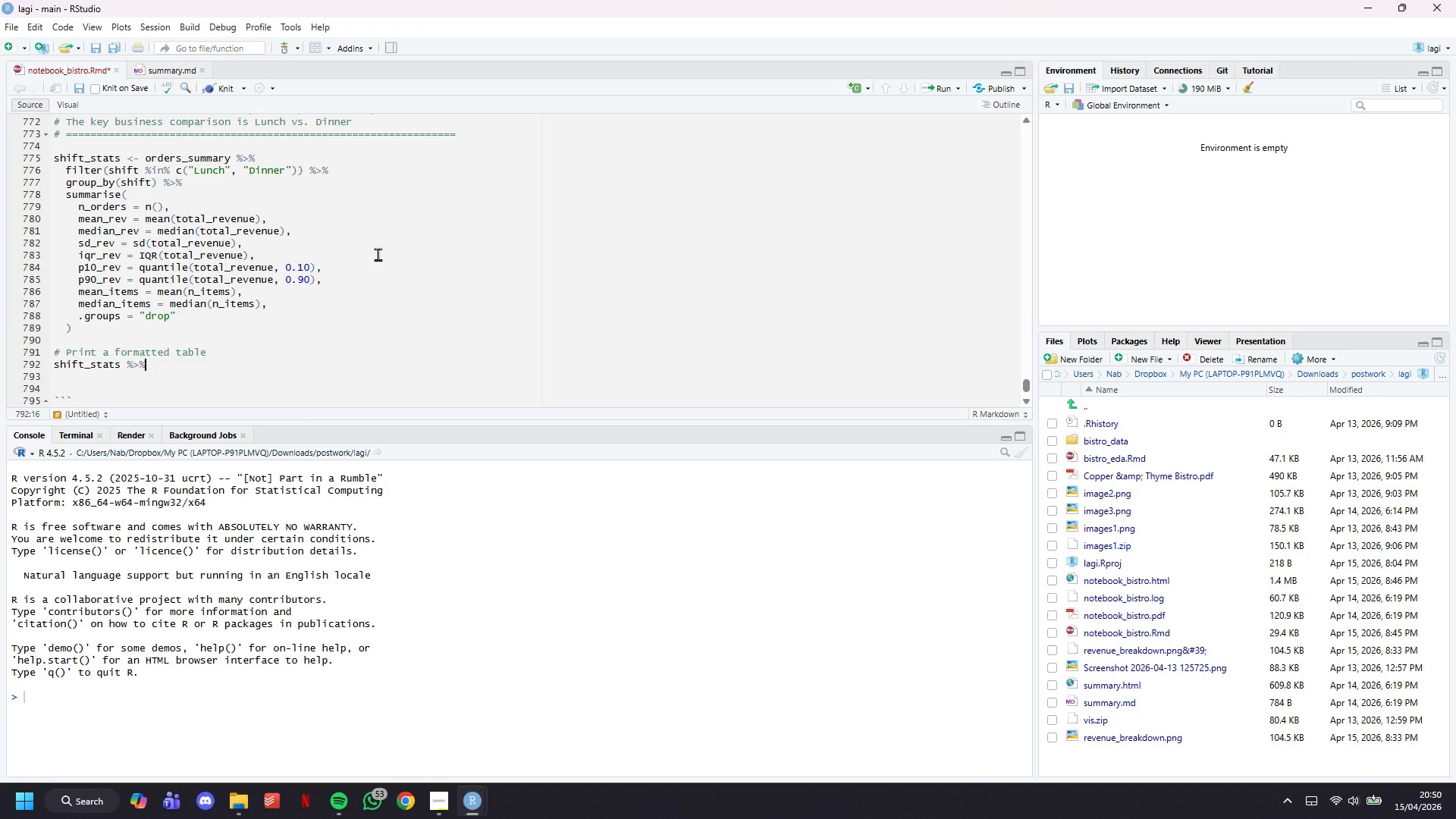 
key(Backslash)
 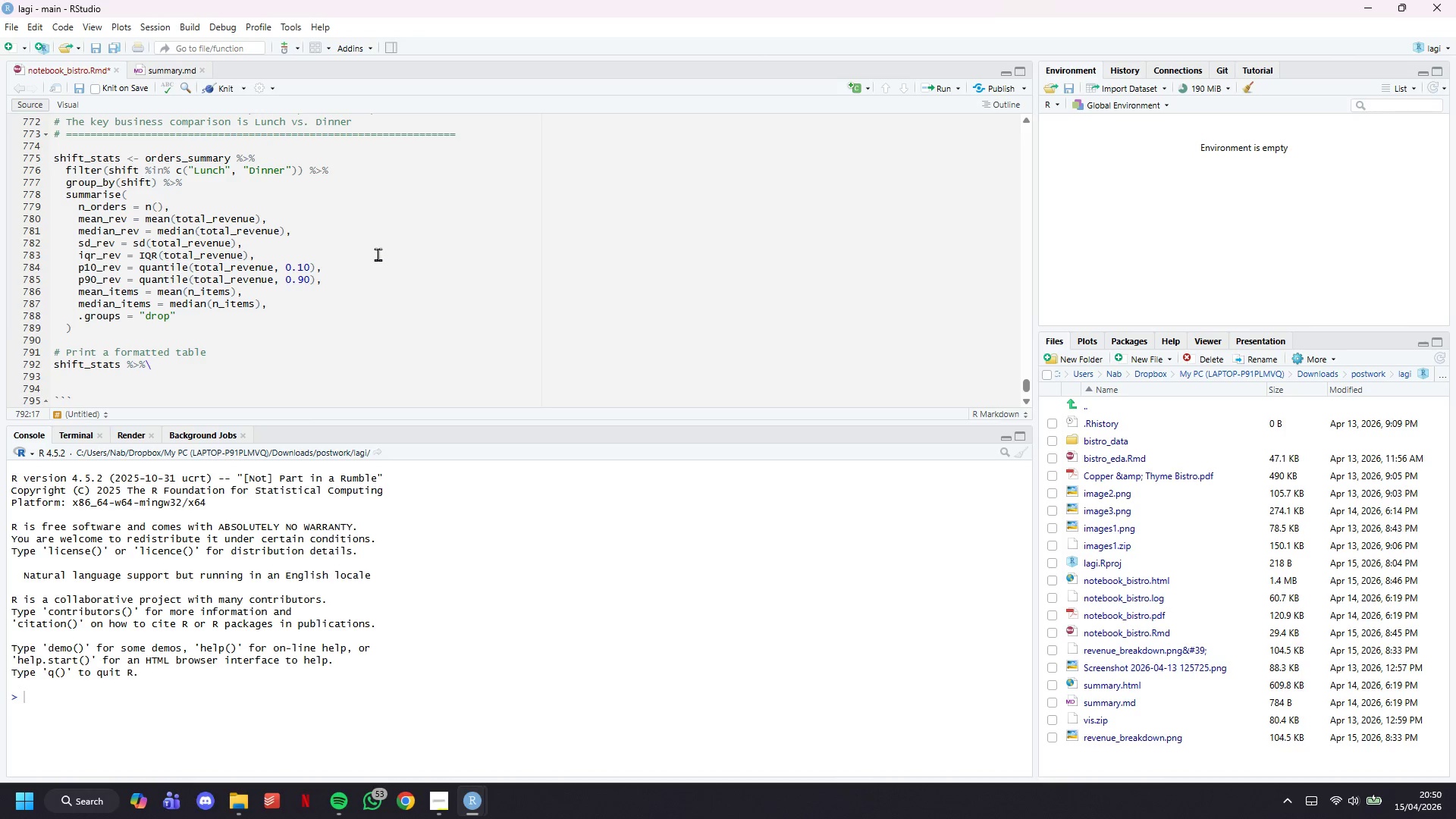 
key(Backspace)
 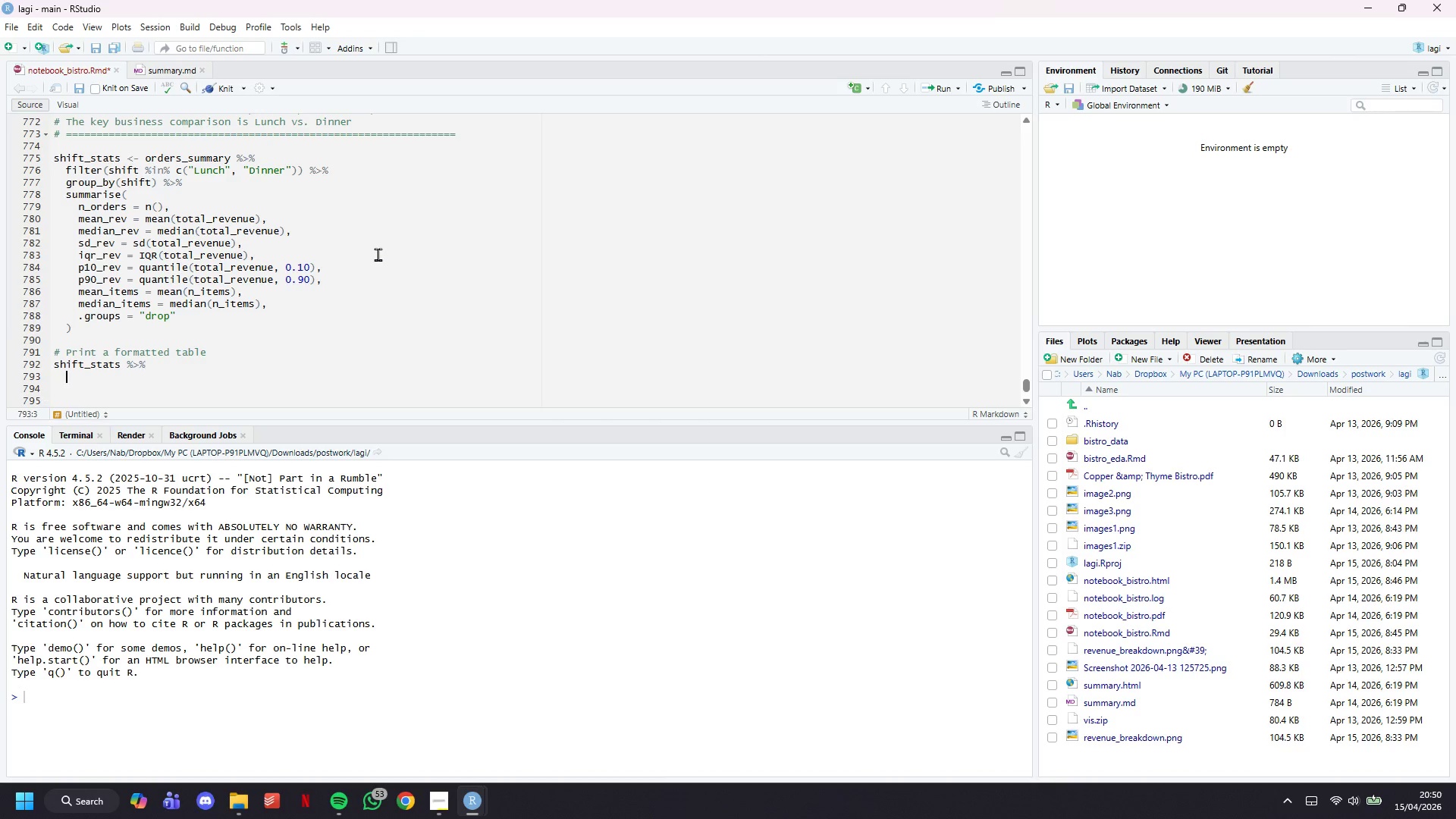 
key(Enter)
 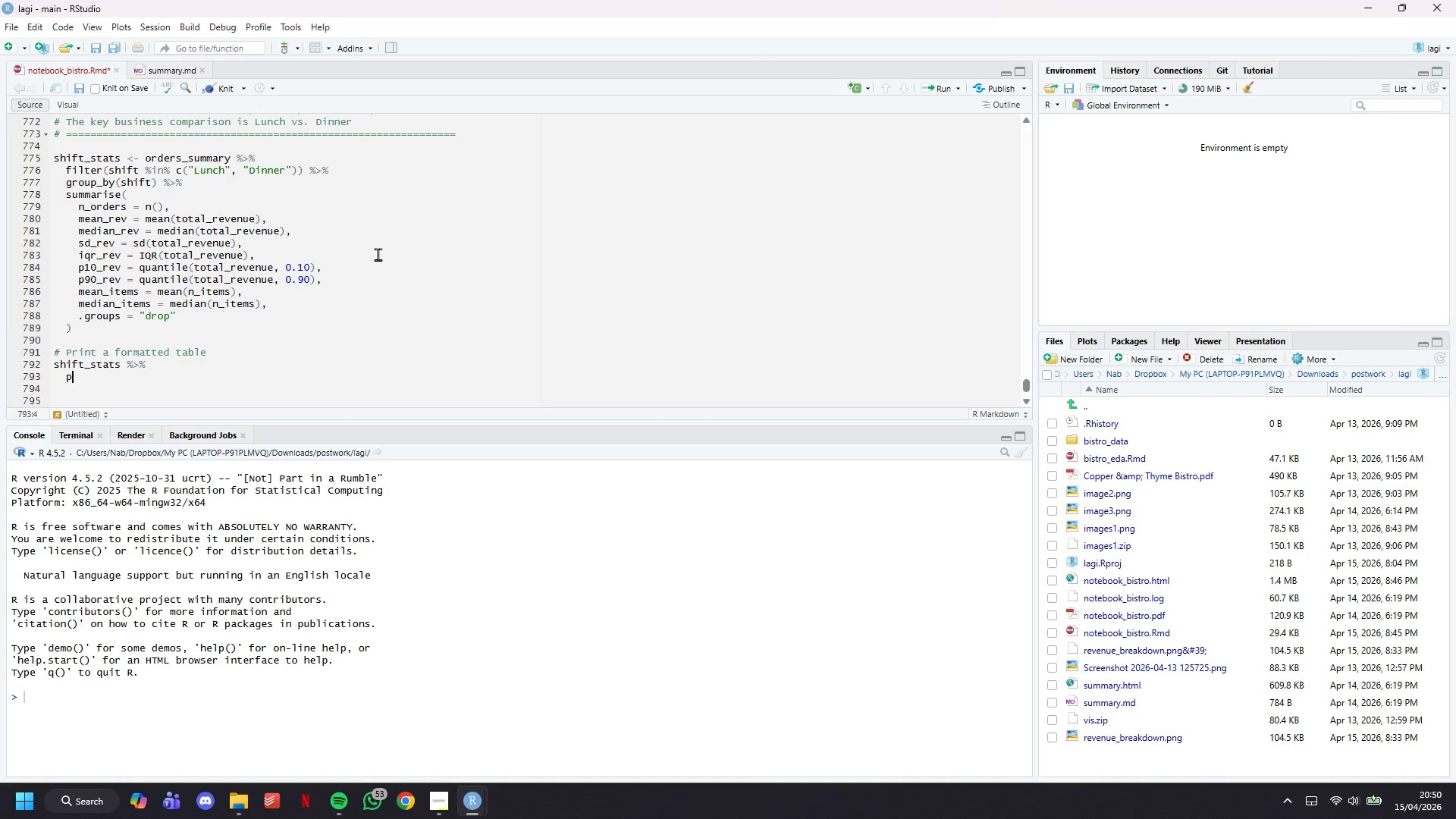 
type(pivot_longer(col s)
key(Backspace)
key(Backspace)
type(s = -shift, names_to = "metric)
 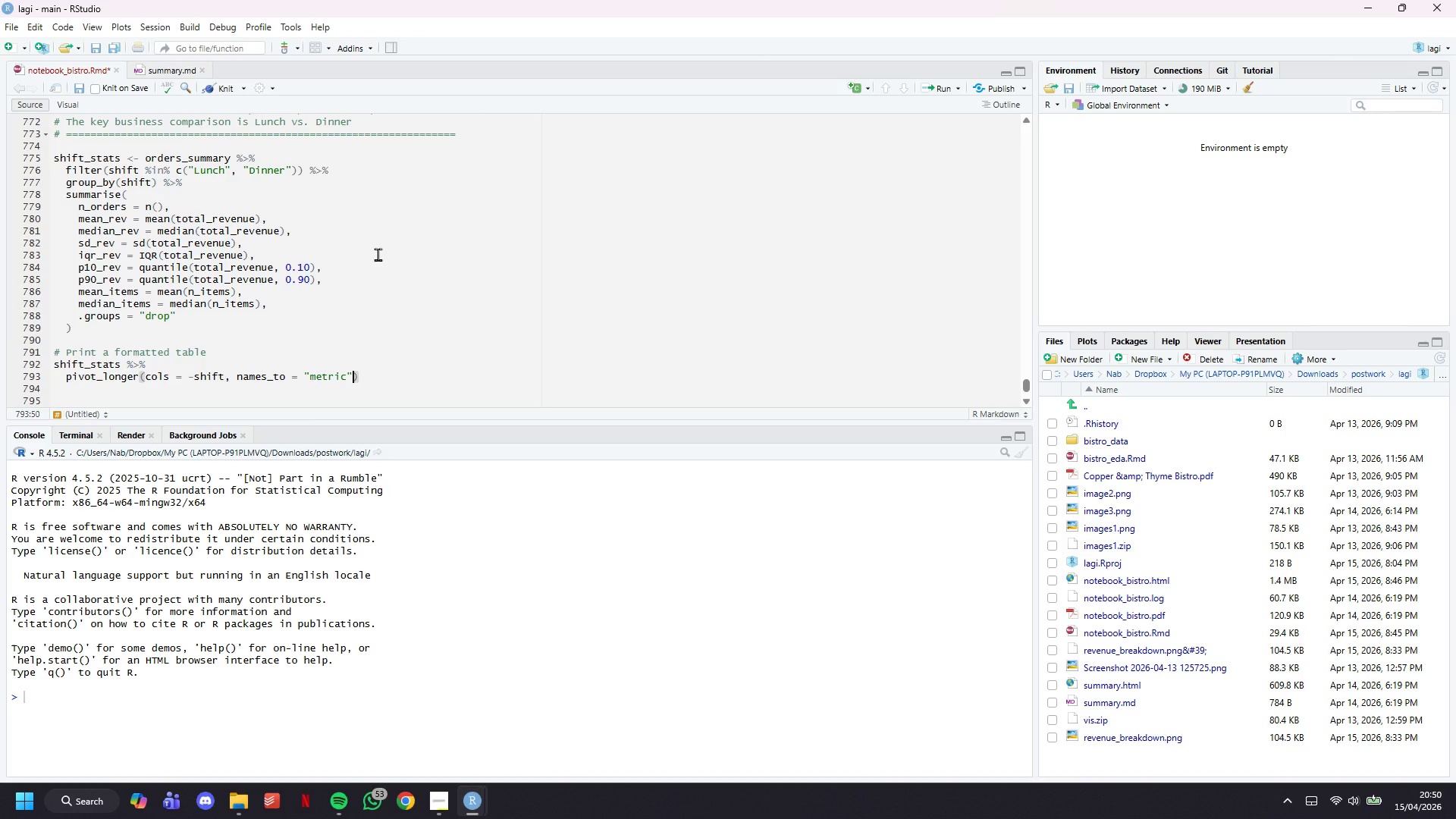 
 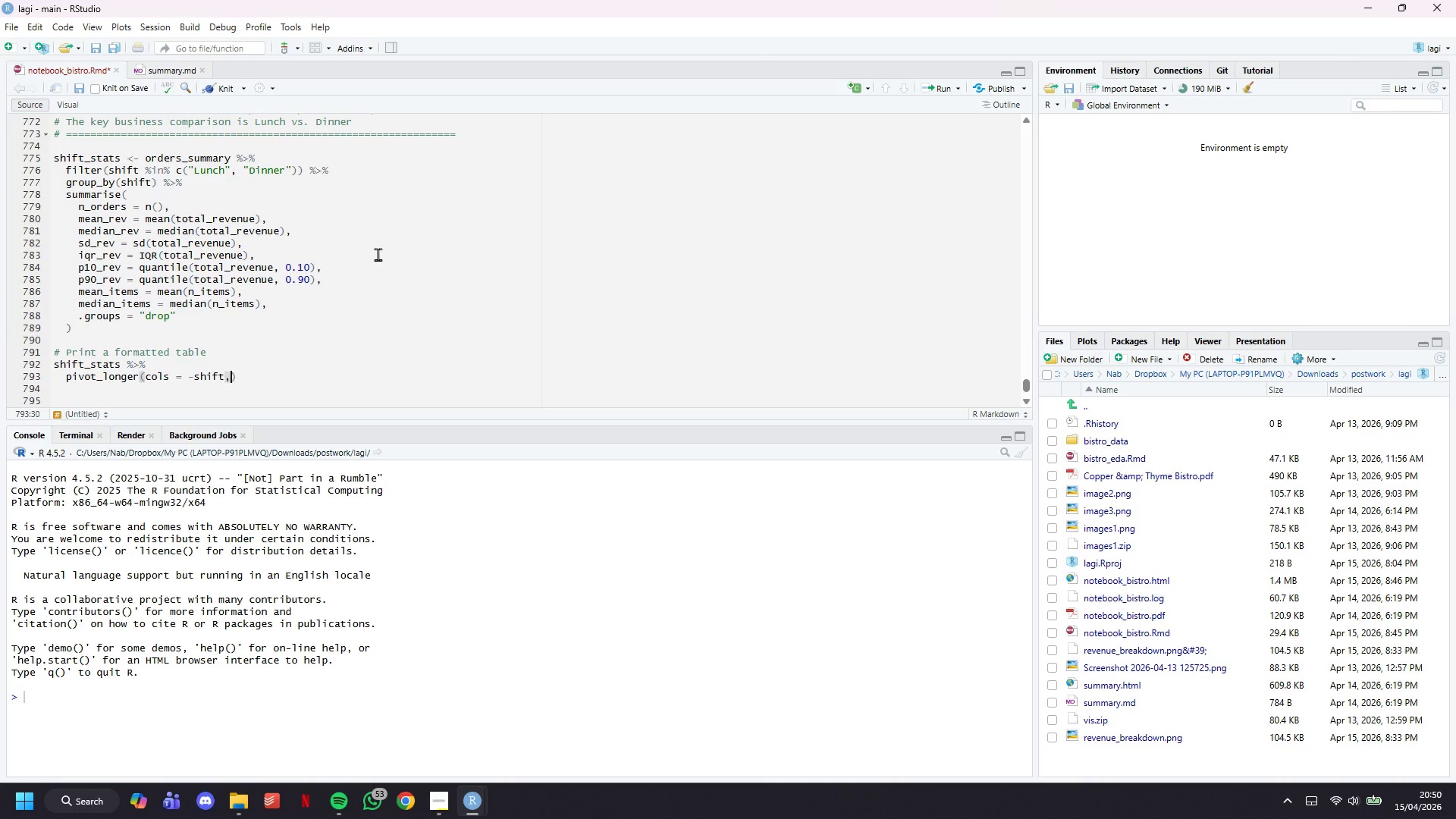 
key(ArrowRight)
 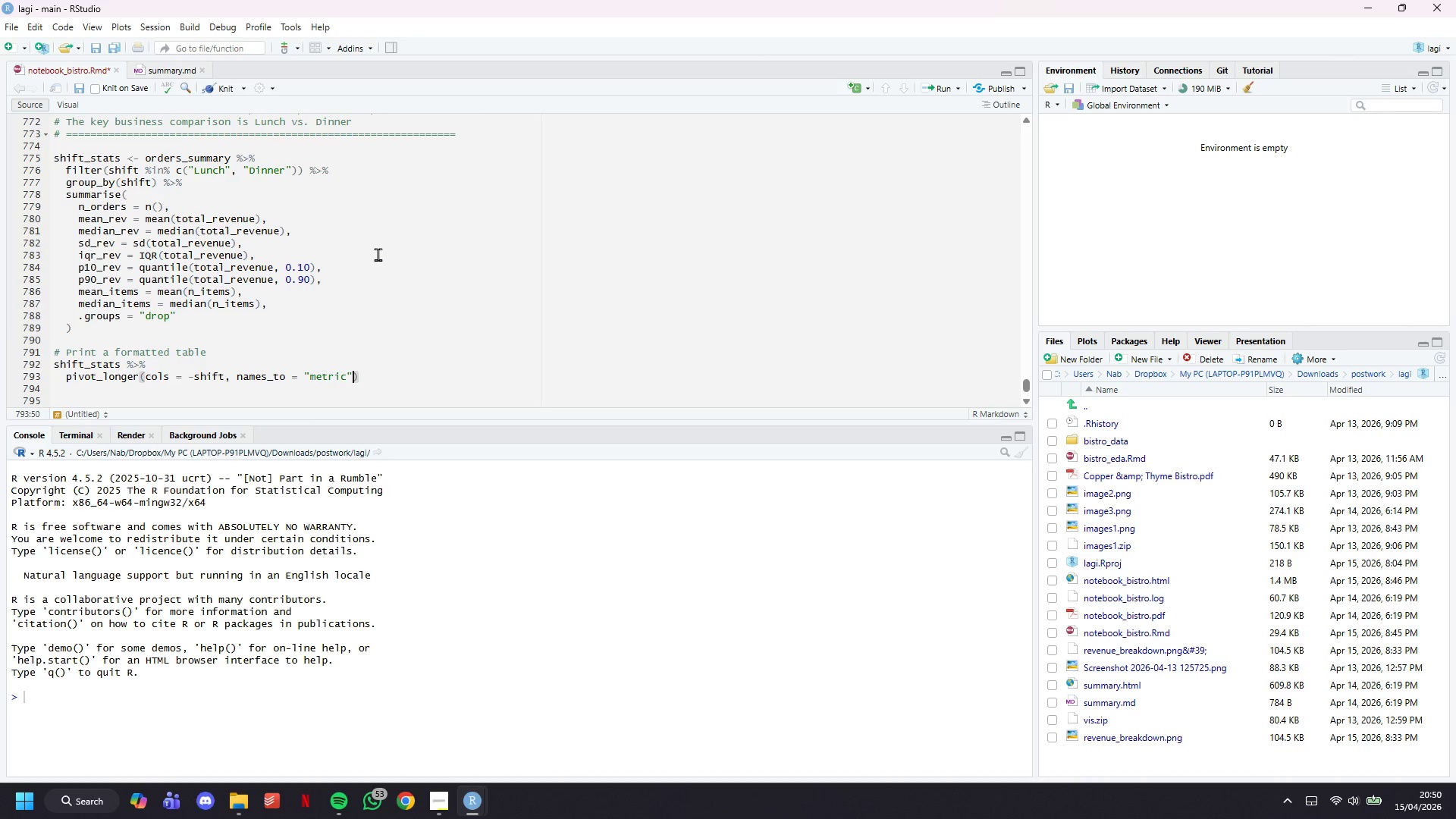 
type(, values_to = "value)
 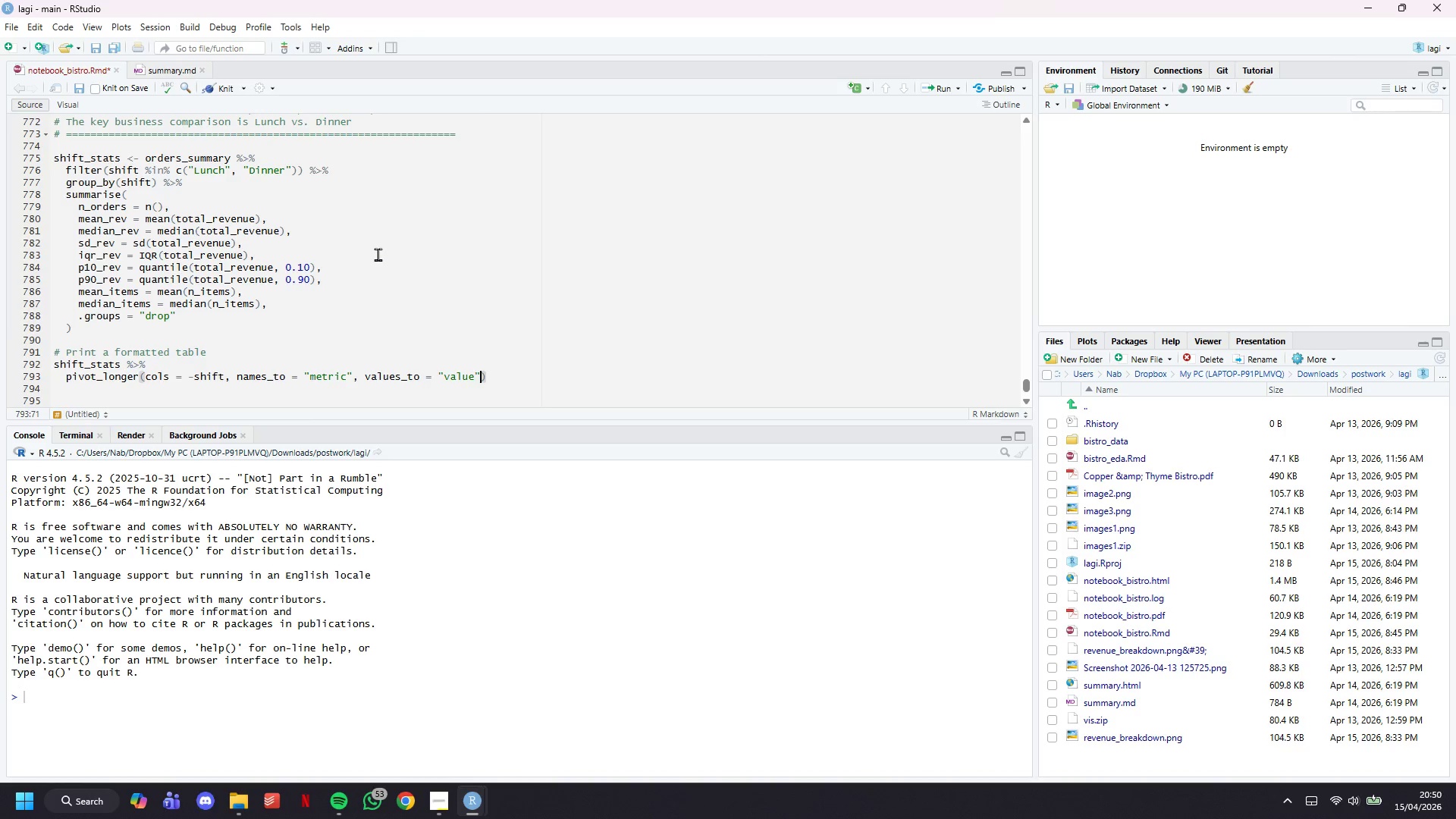 
 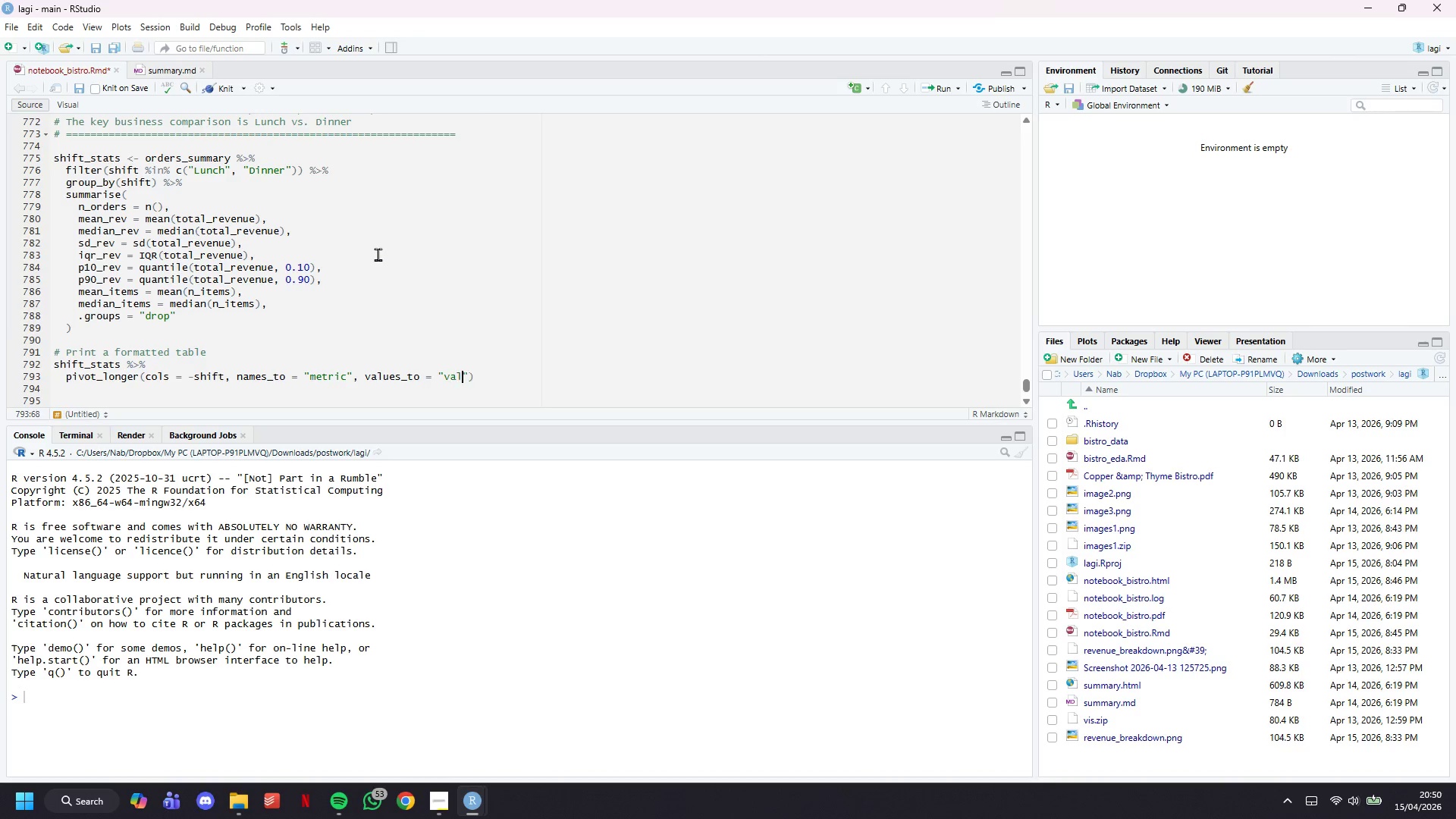 
key(ArrowRight)
 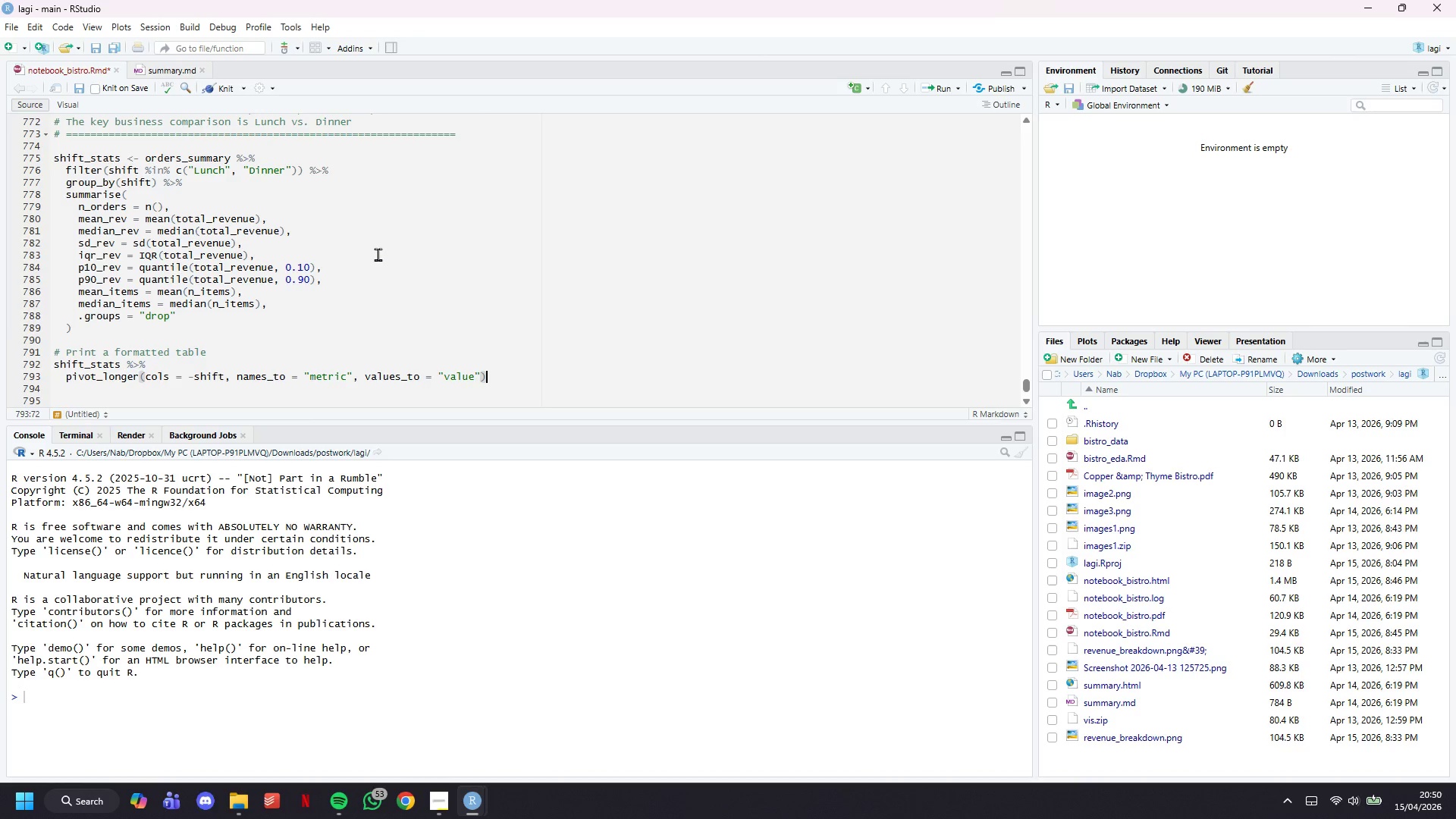 
key(ArrowRight)
 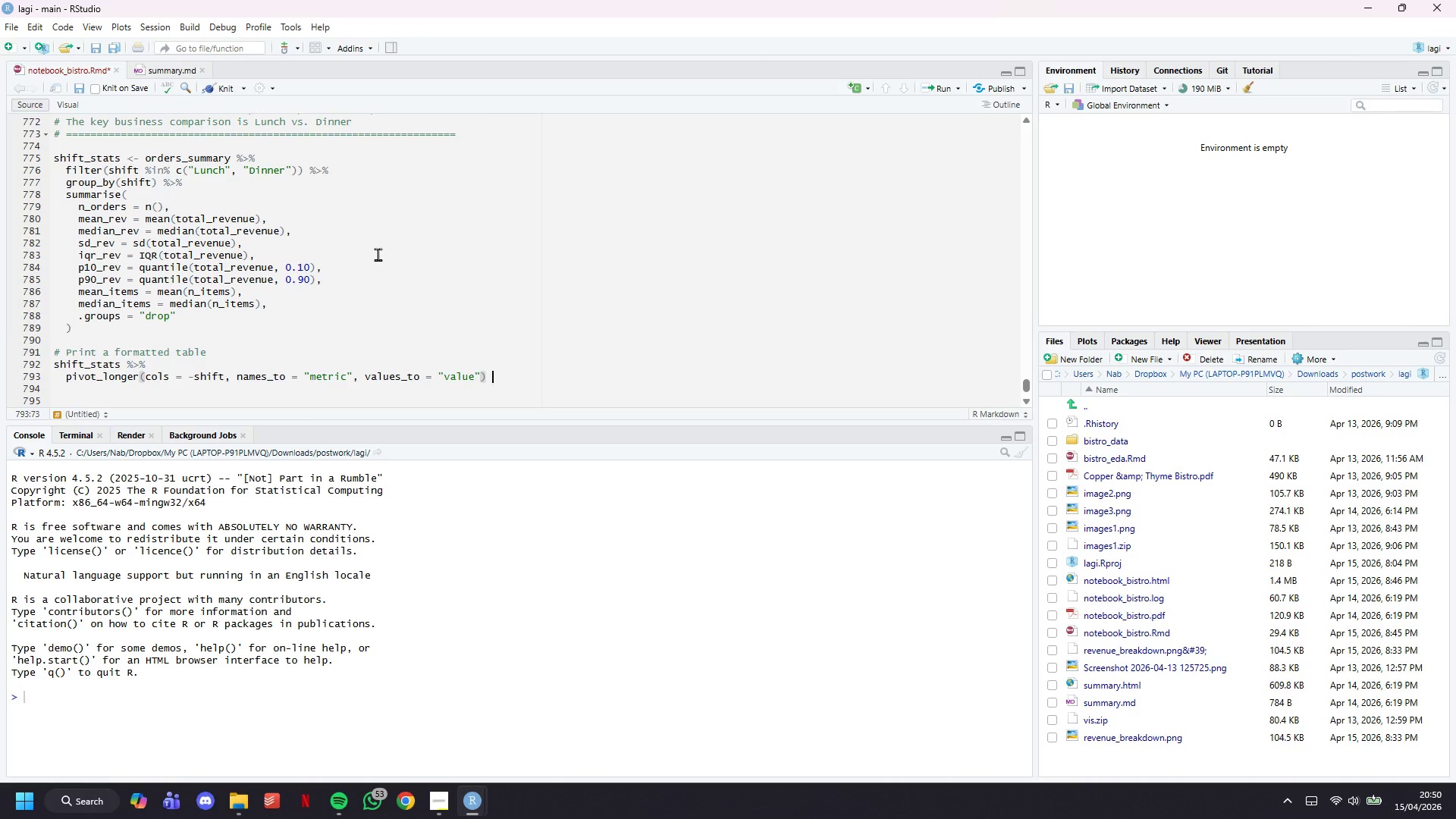 
key(Space)
 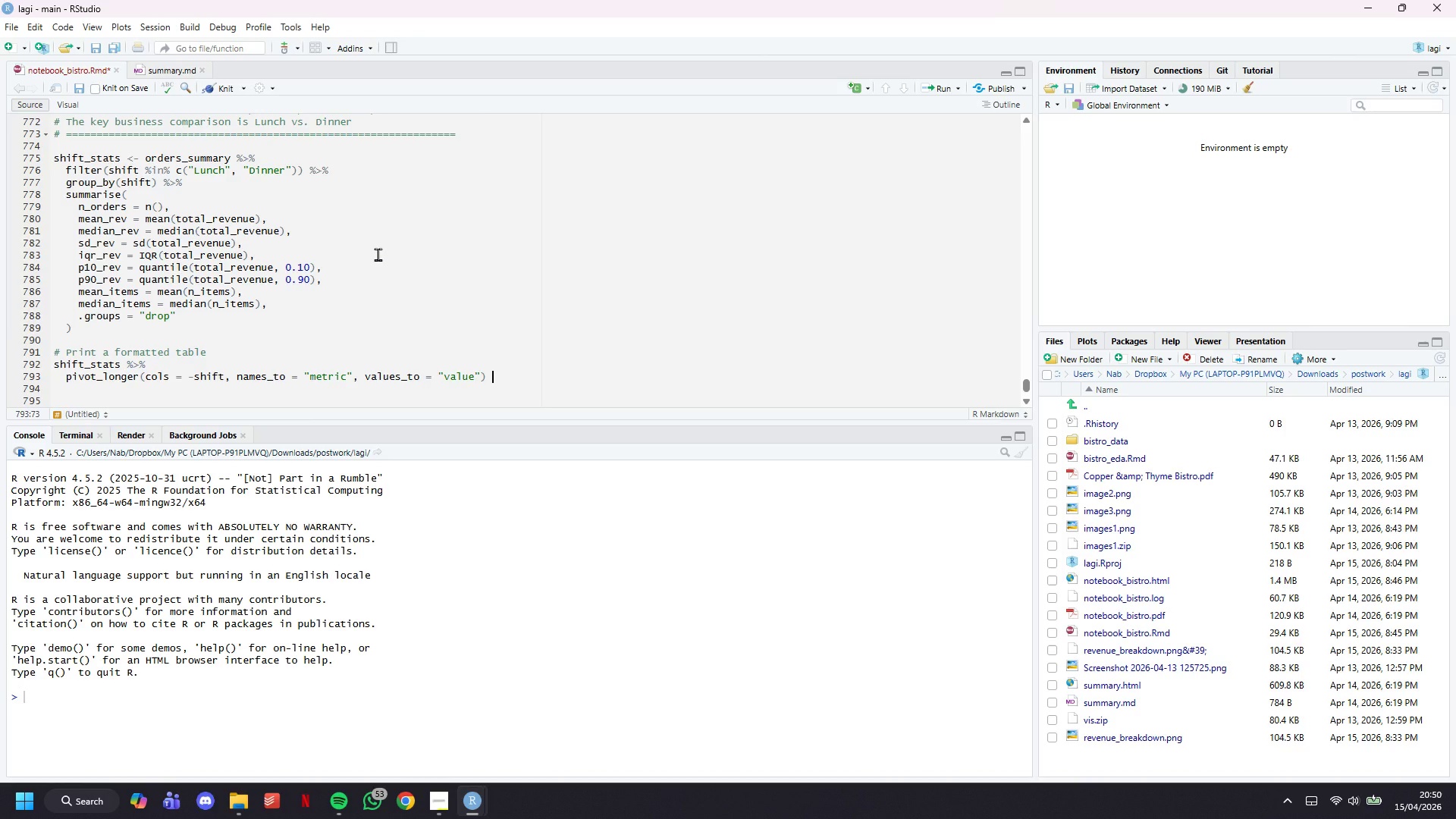 
key(Shift+5)
 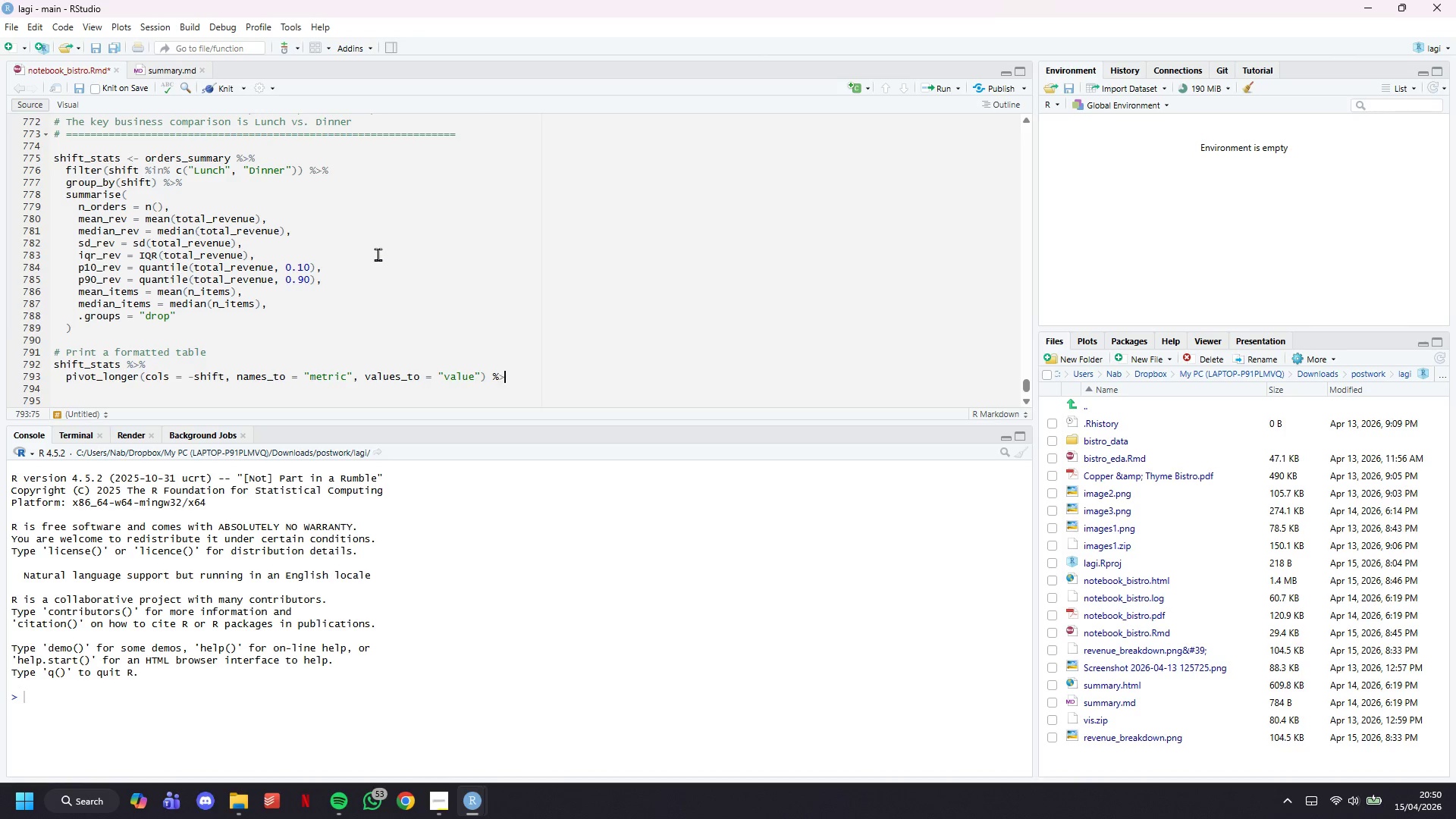 
key(Shift+Period)
 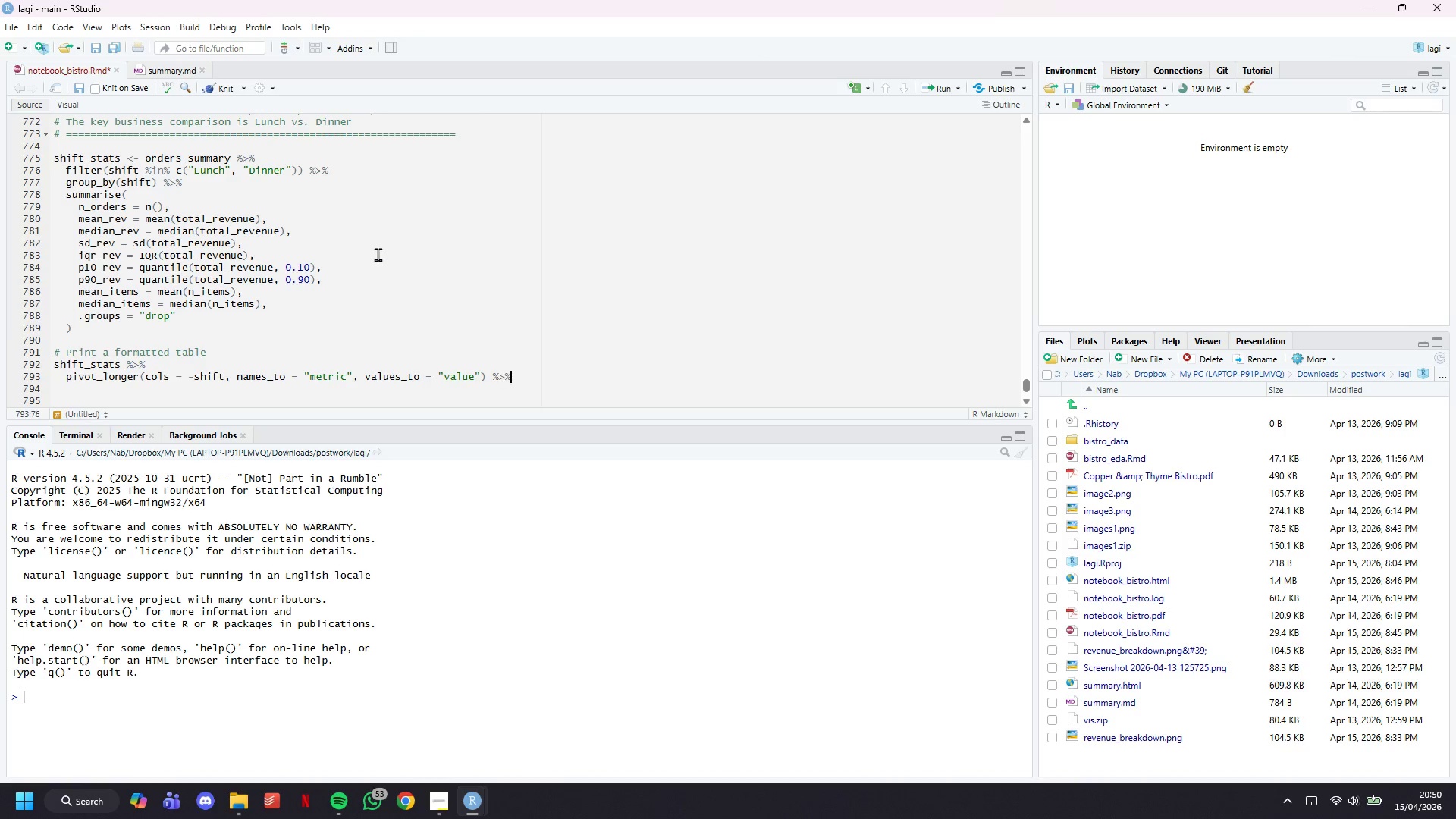 
key(Shift+5)
 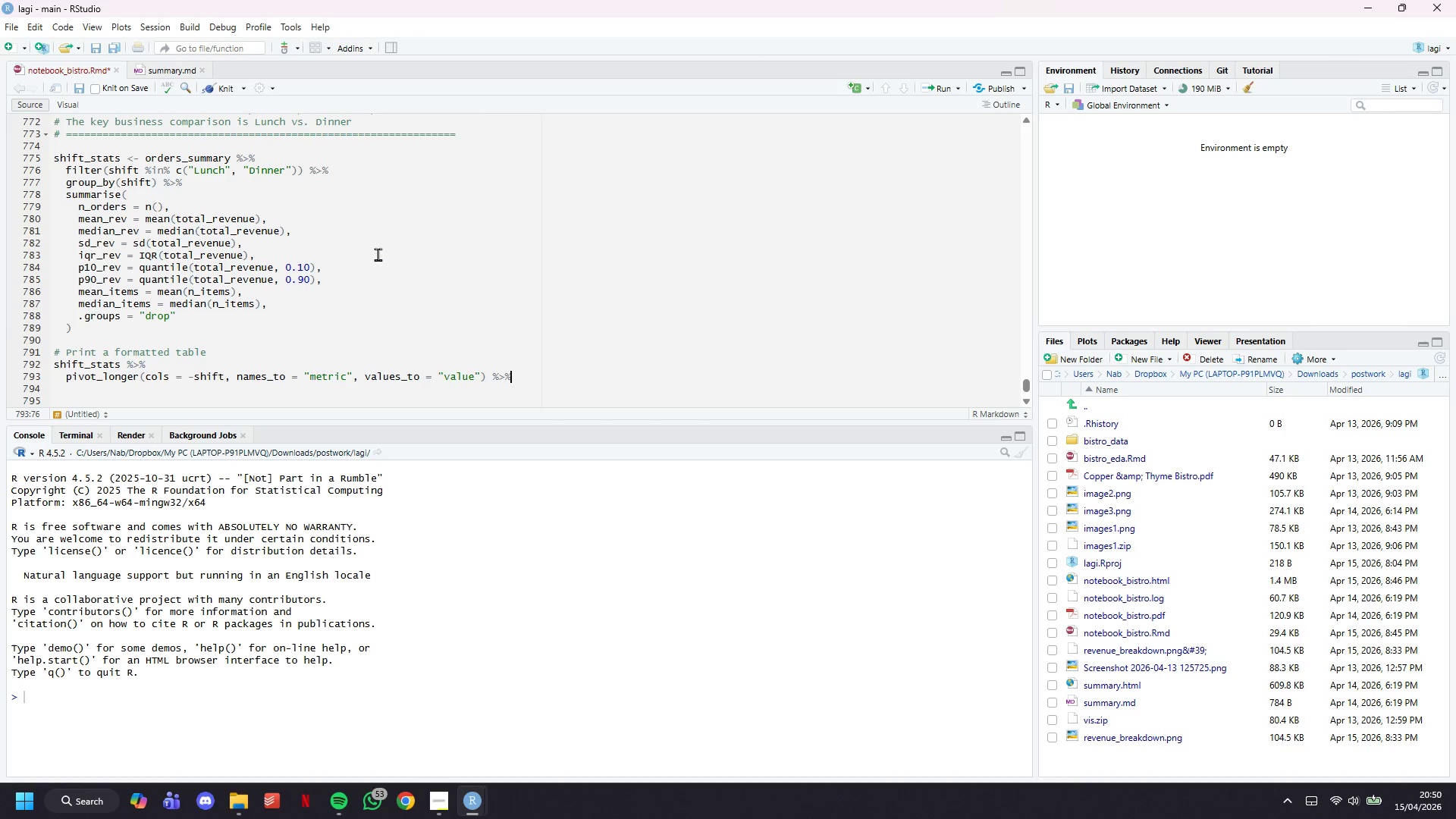 
key(Enter)
 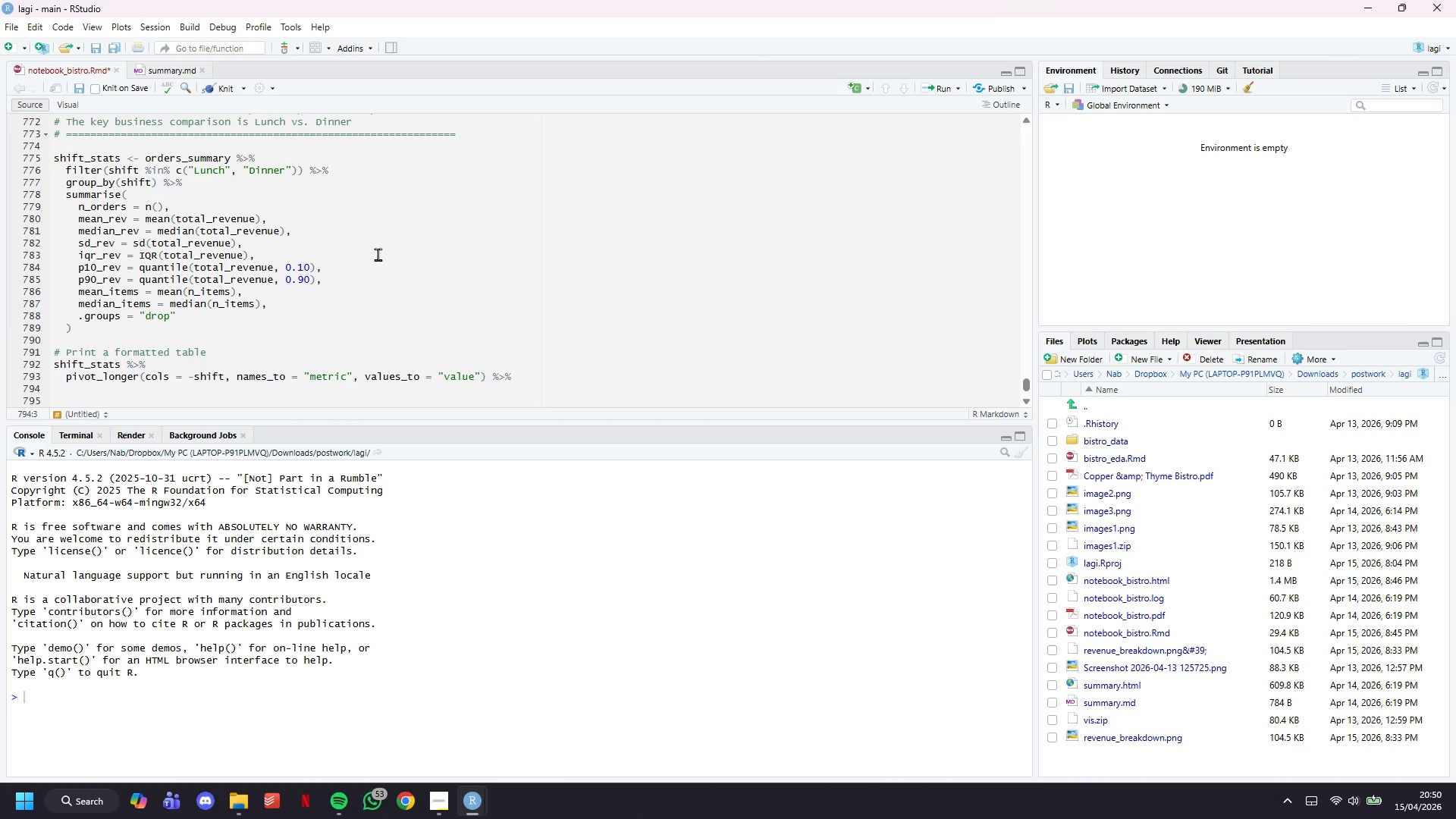 
type(pivot_longer)
key(Backspace)
key(Backspace)
key(Backspace)
key(Backspace)
key(Backspace)
key(Backspace)
type(wider(names_from = shift, values_from = value)
 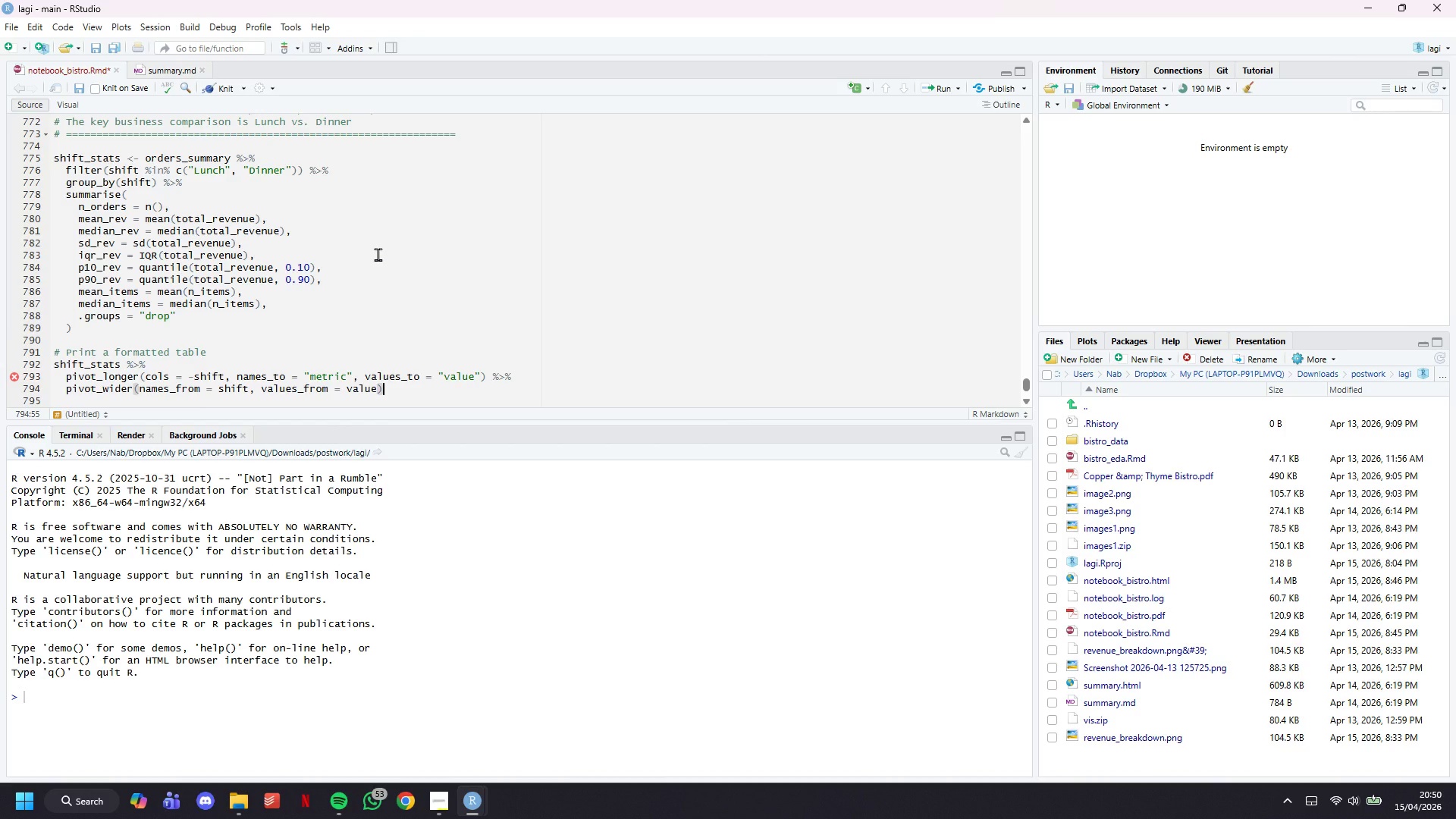 
 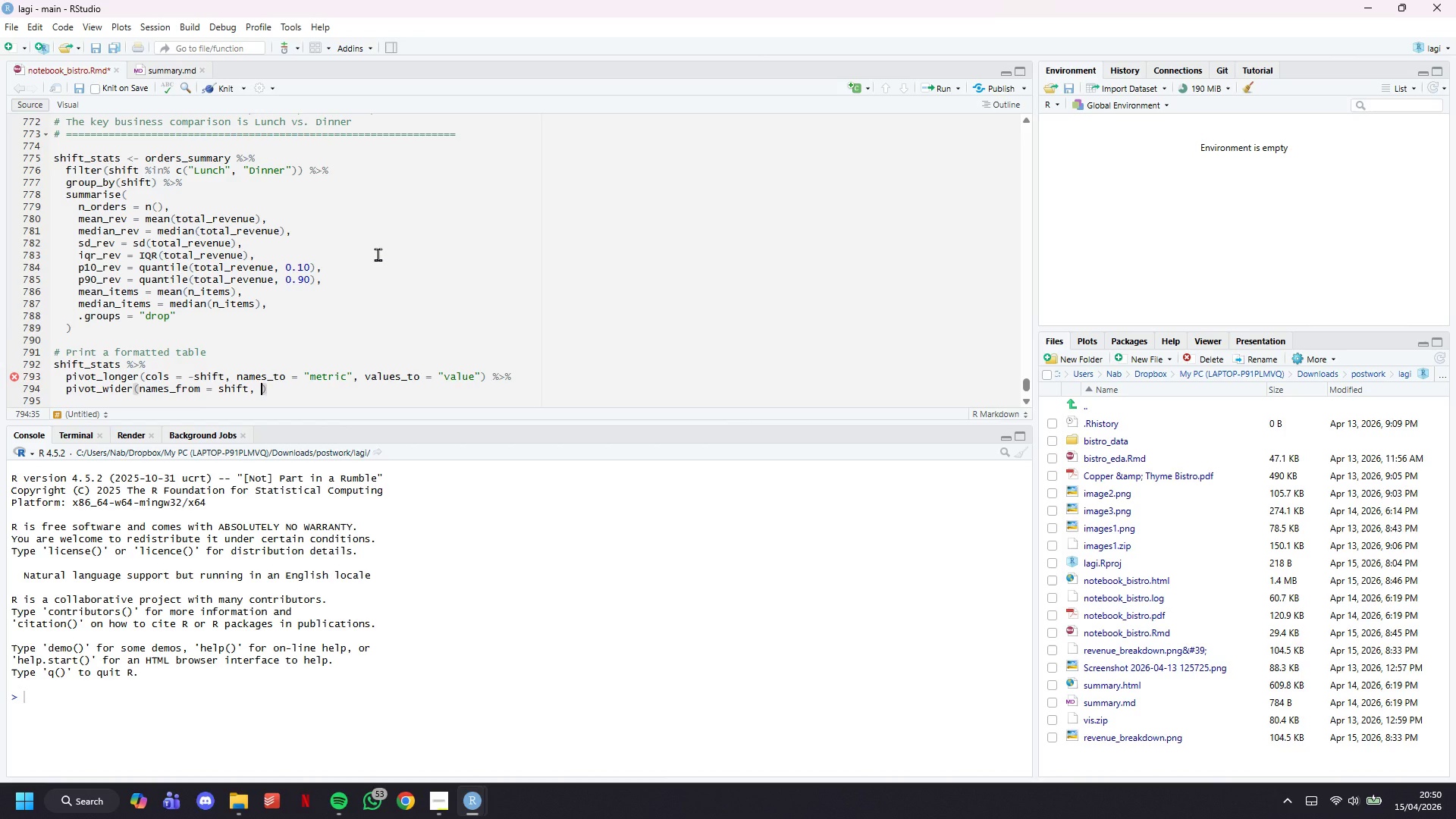 
key(ArrowRight)
 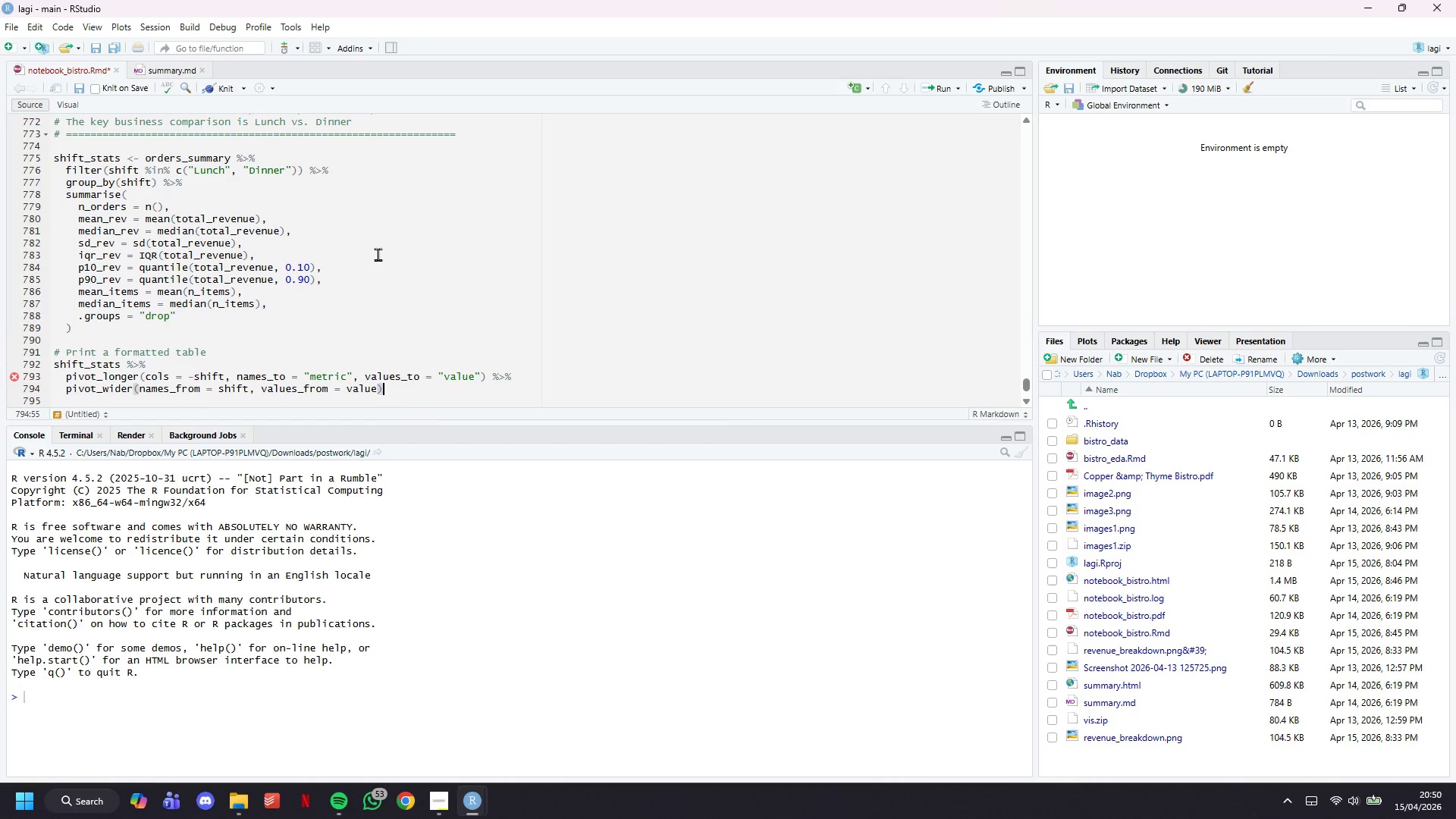 
key(Space)
 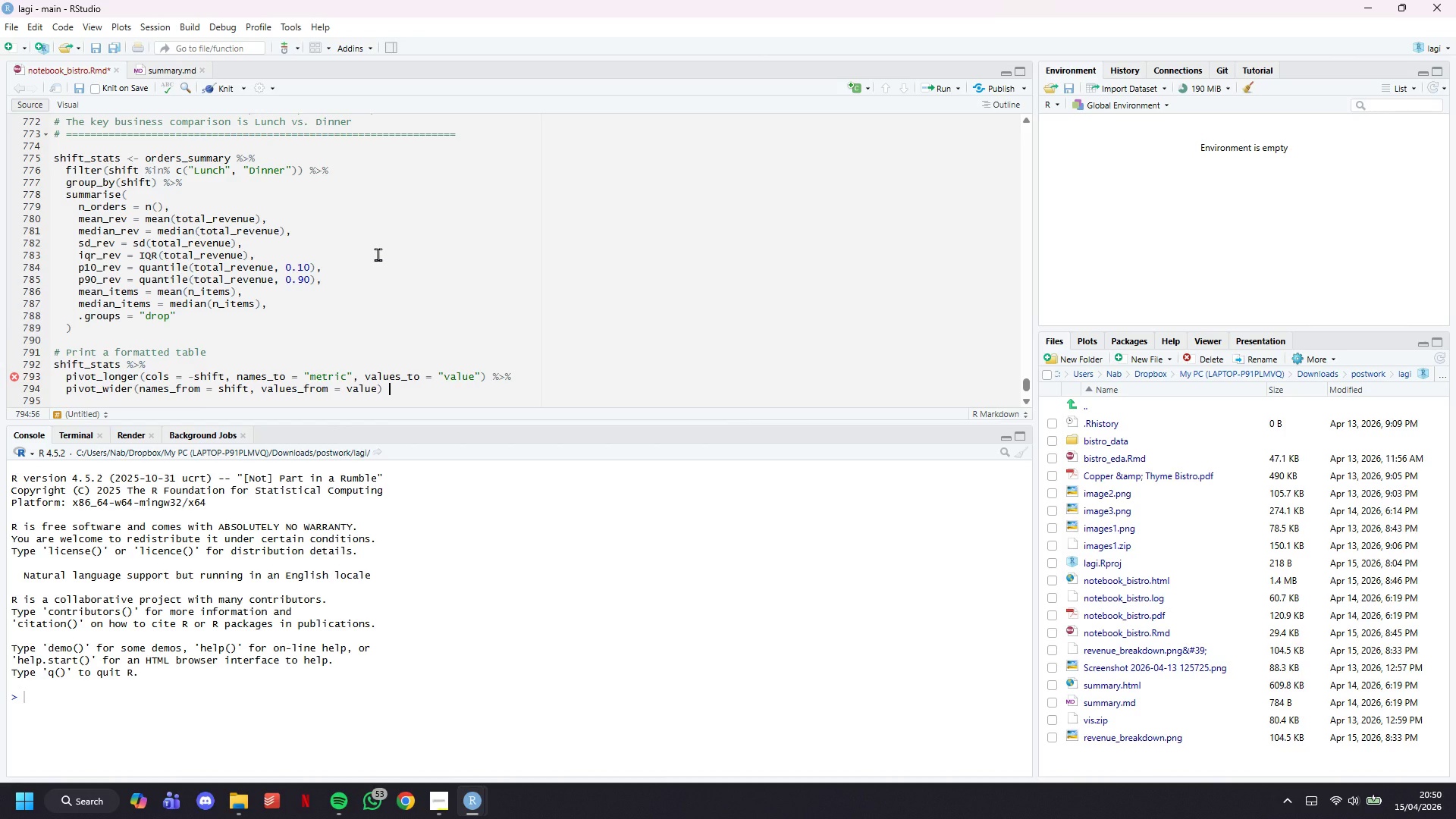 
key(Shift+5)
 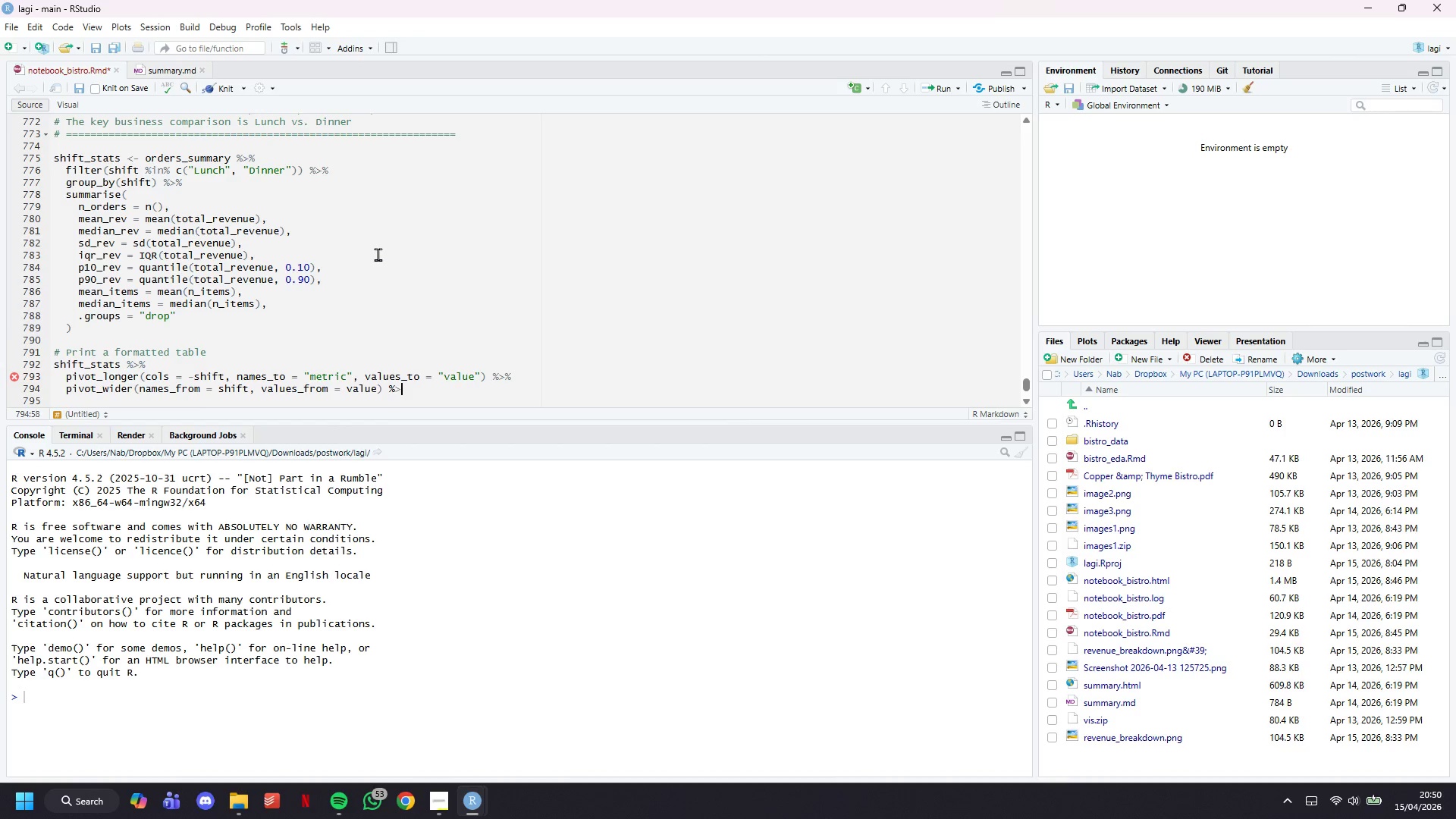 
key(Shift+Period)
 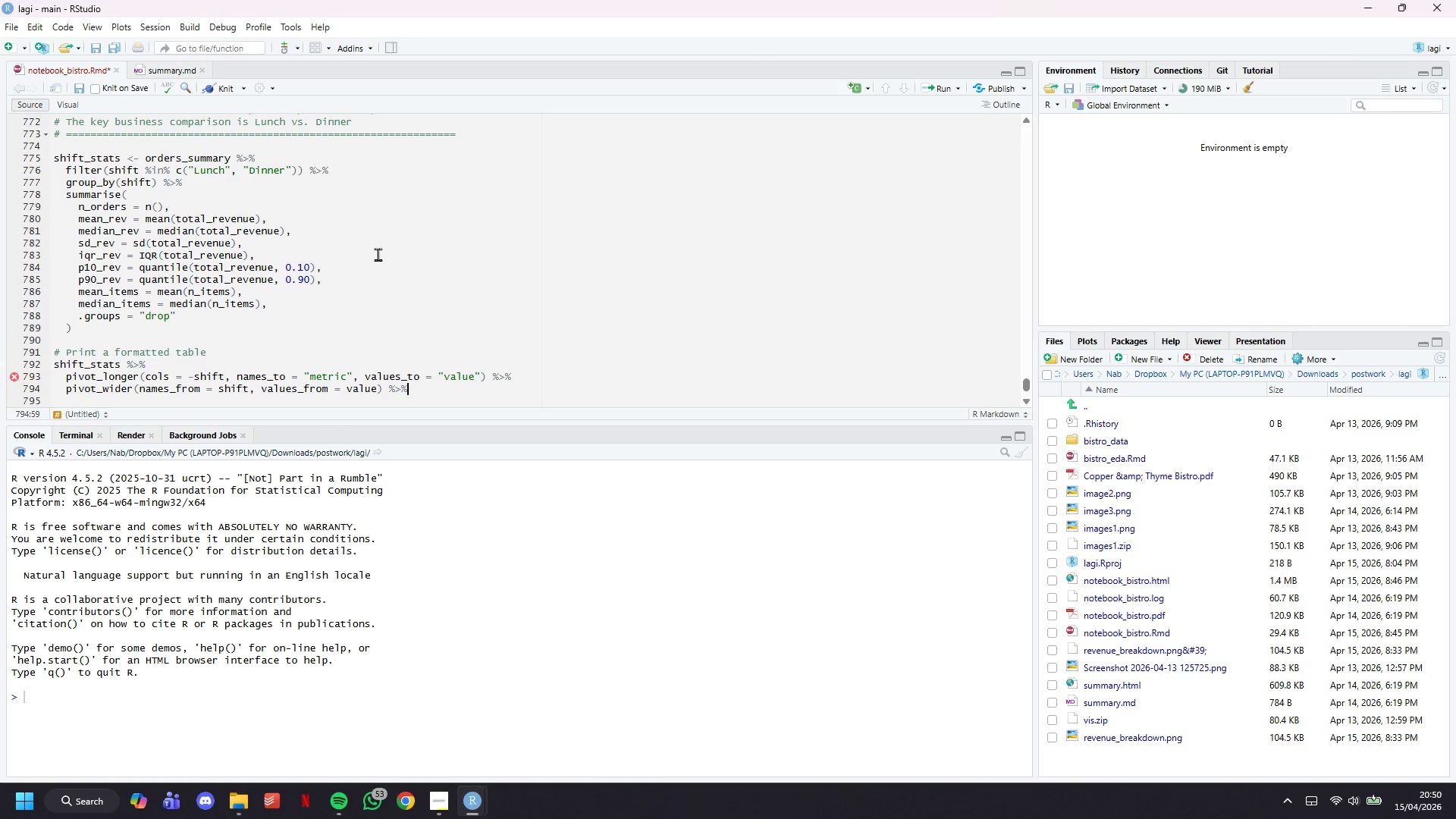 
key(Shift+5)
 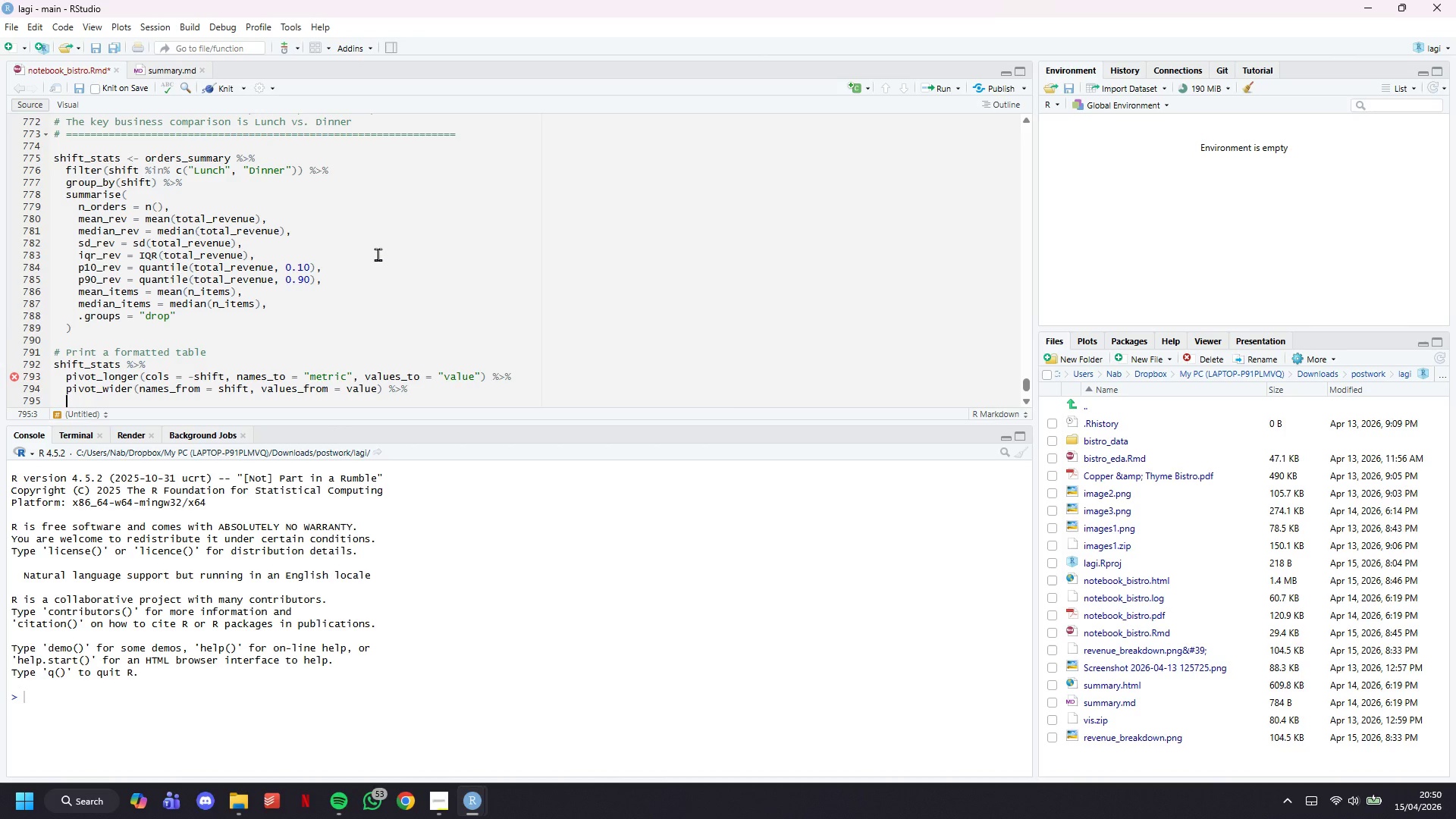 
key(Enter)
 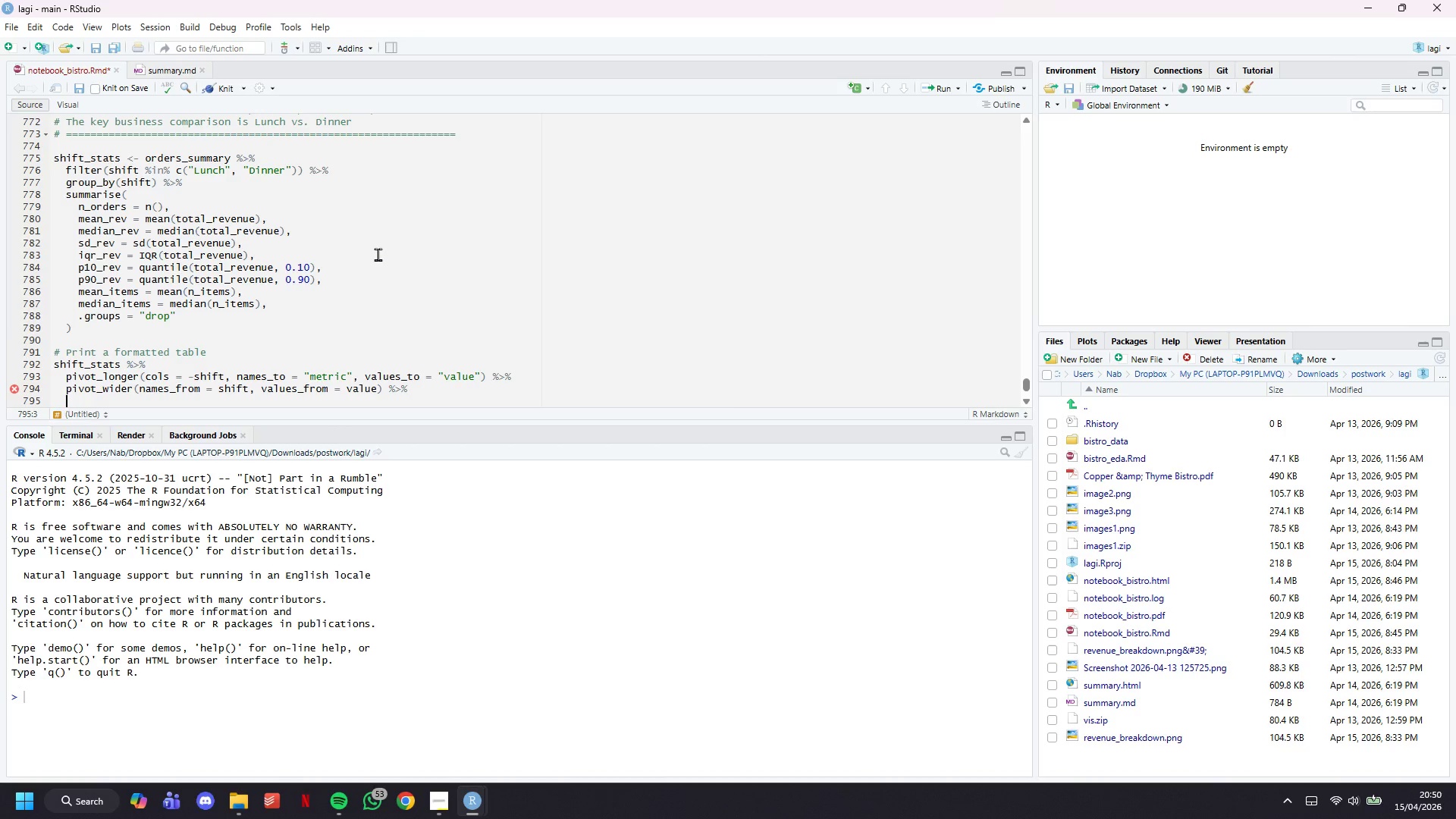 
scroll: coordinate [378, 254], scroll_direction: down, amount: 2.0
 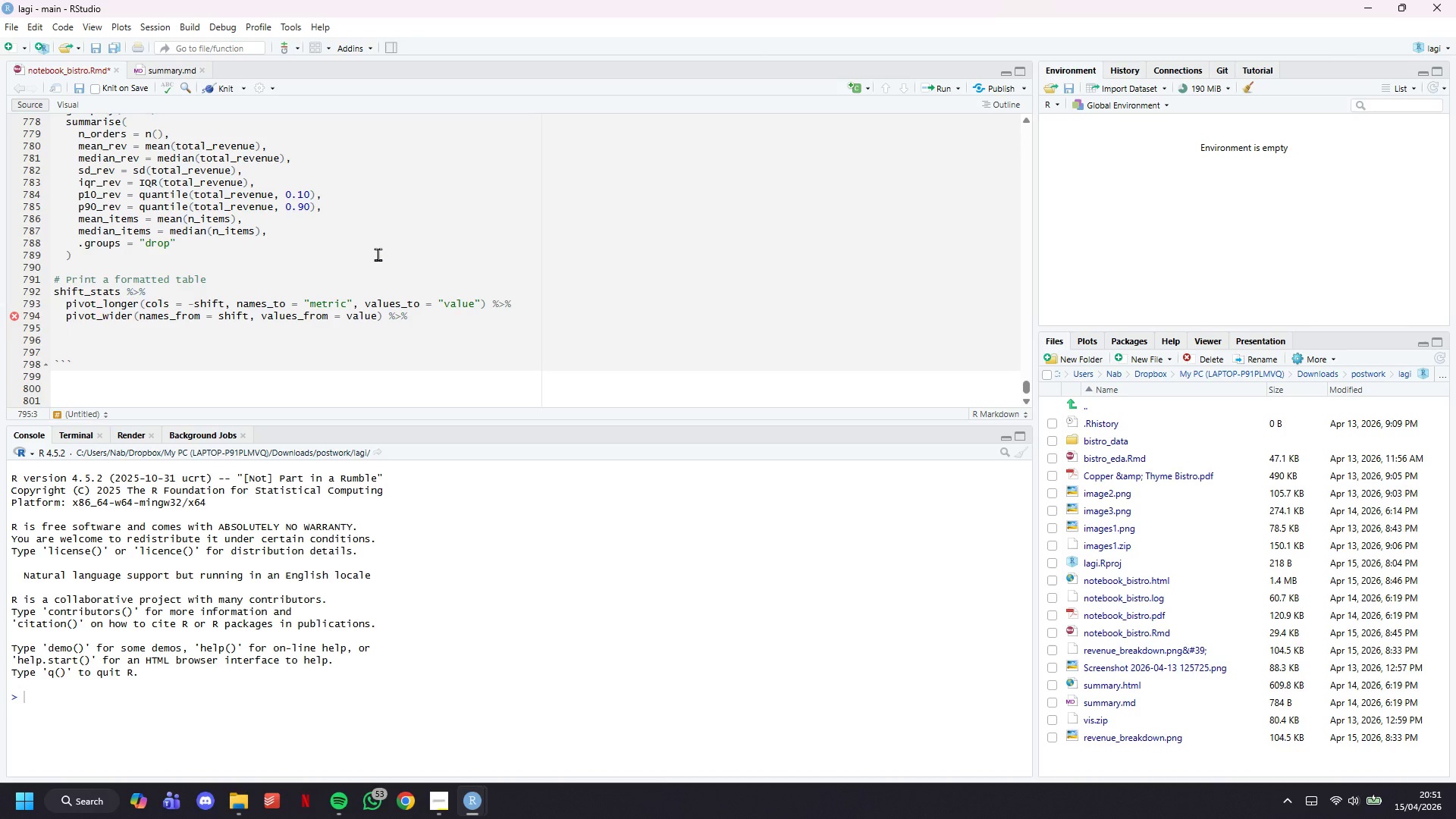 
type(mutate()
 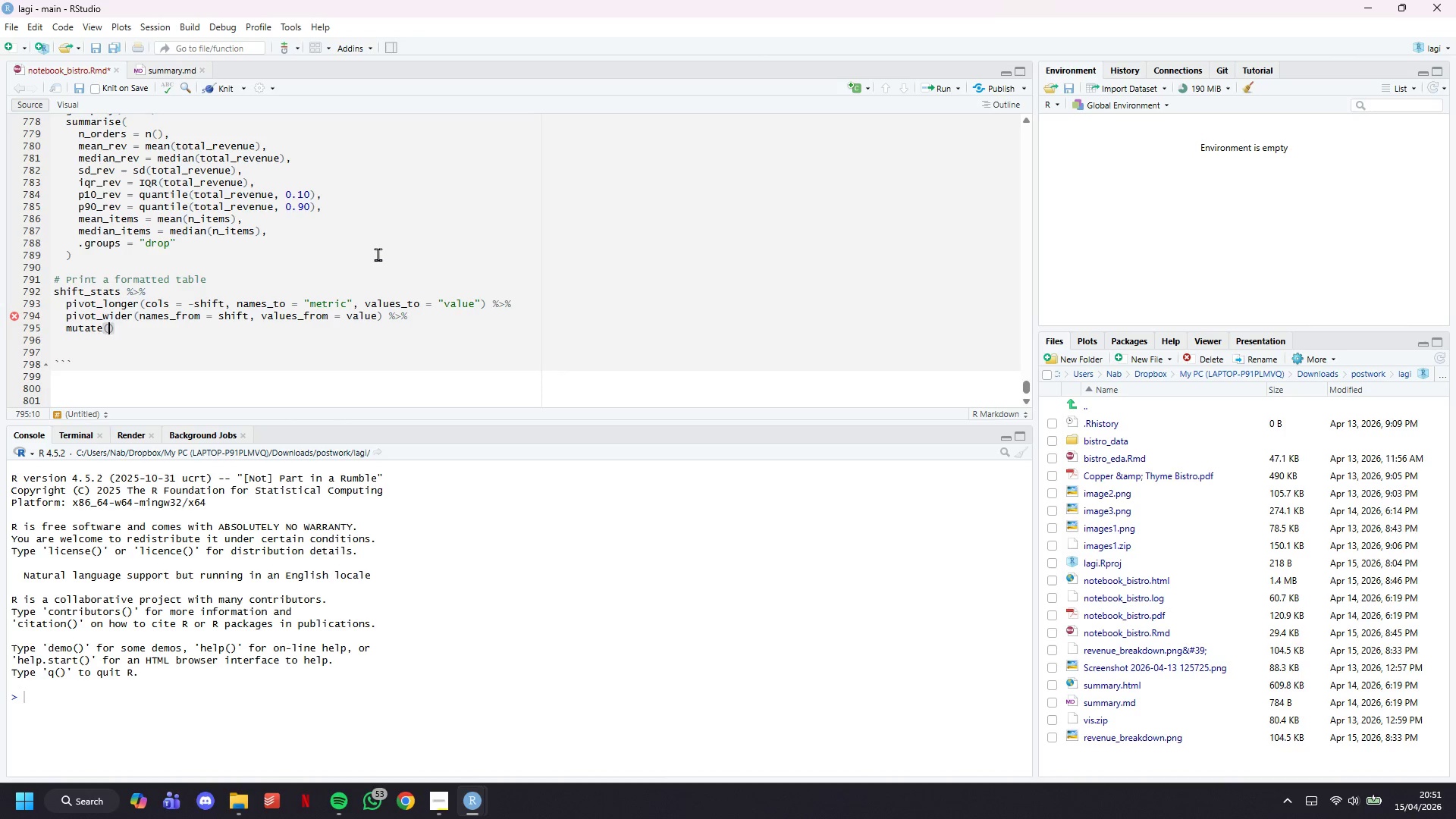 
key(Enter)
 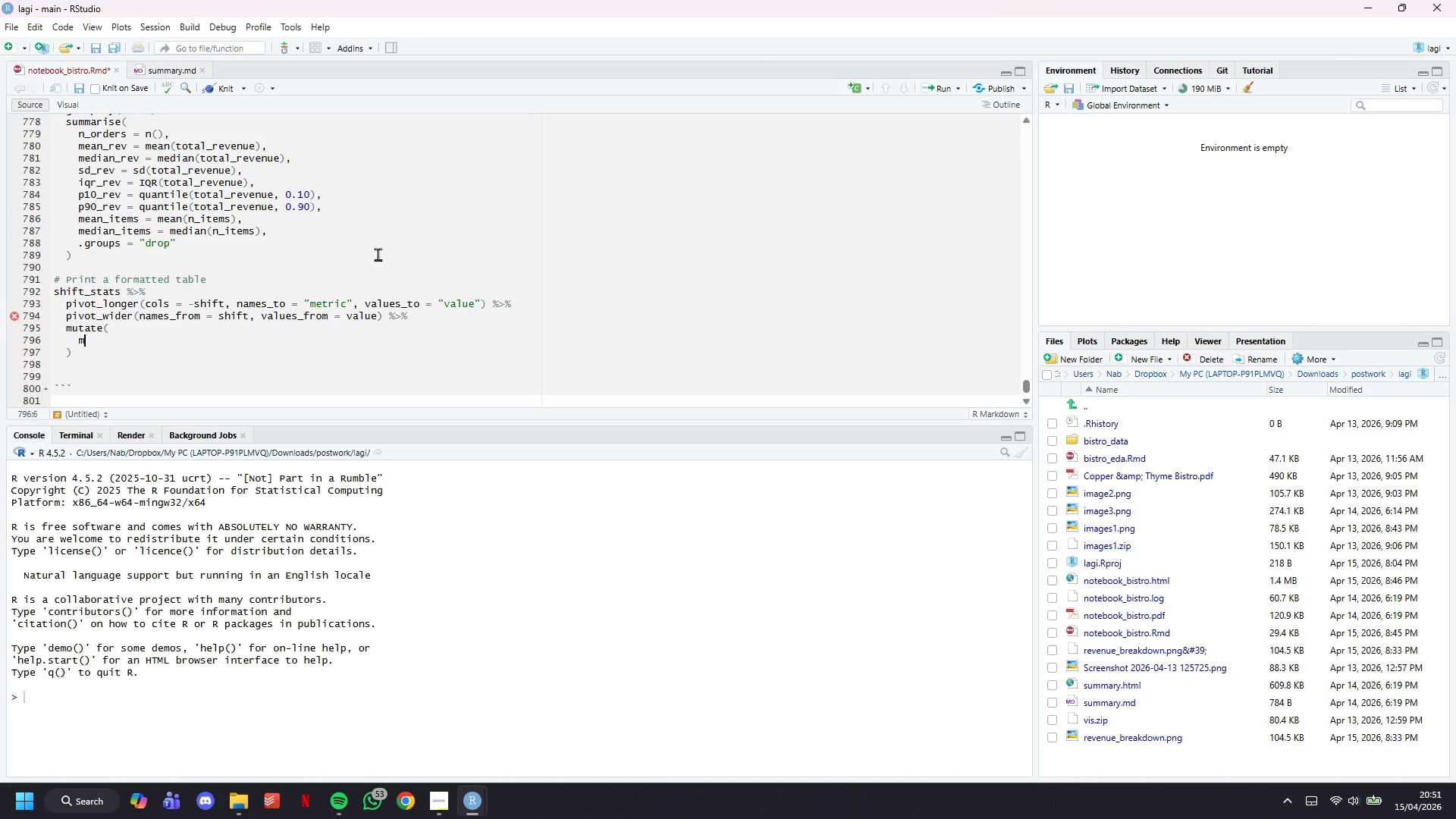 
type(metric = recode(metric,)
 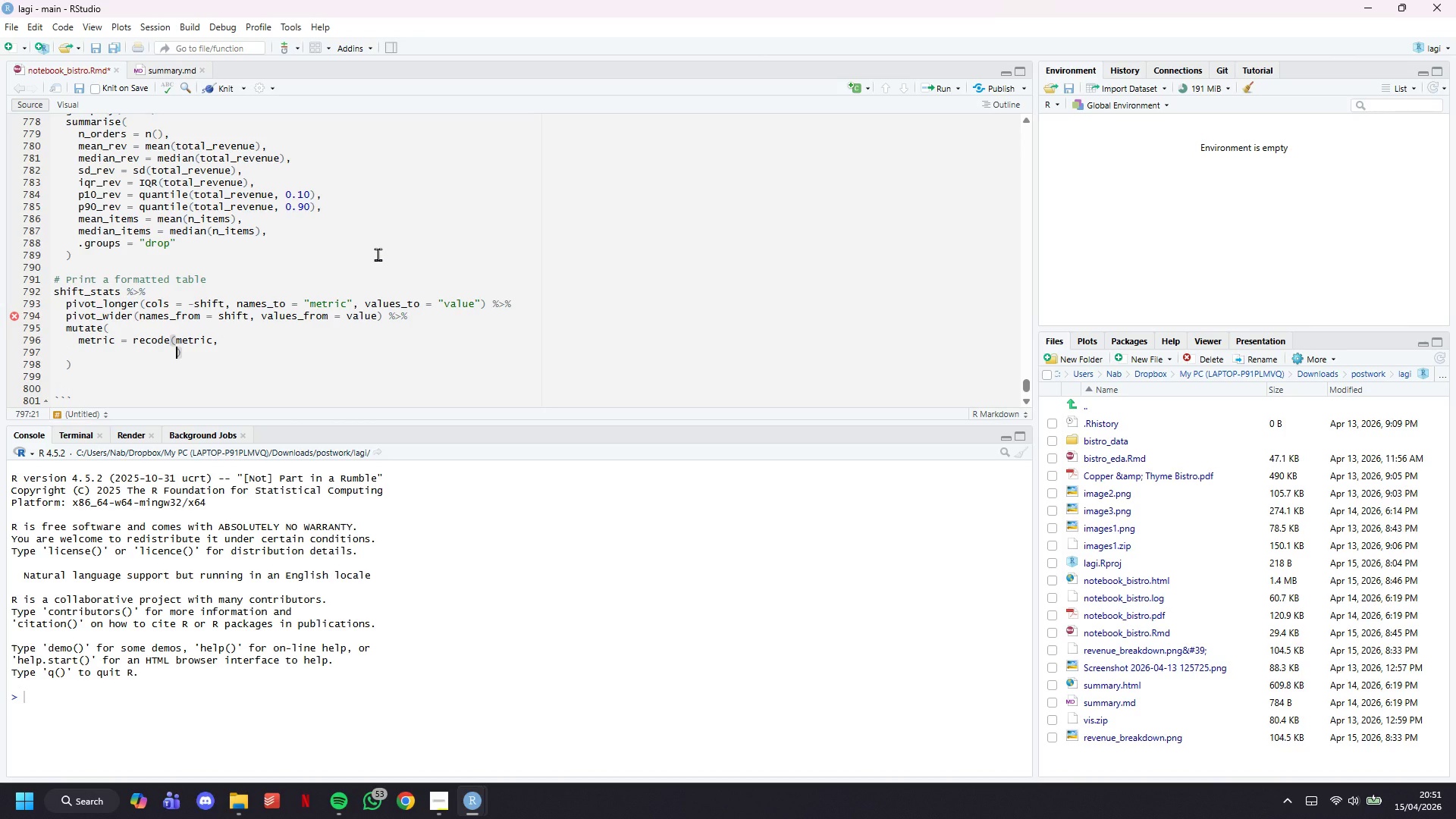 
 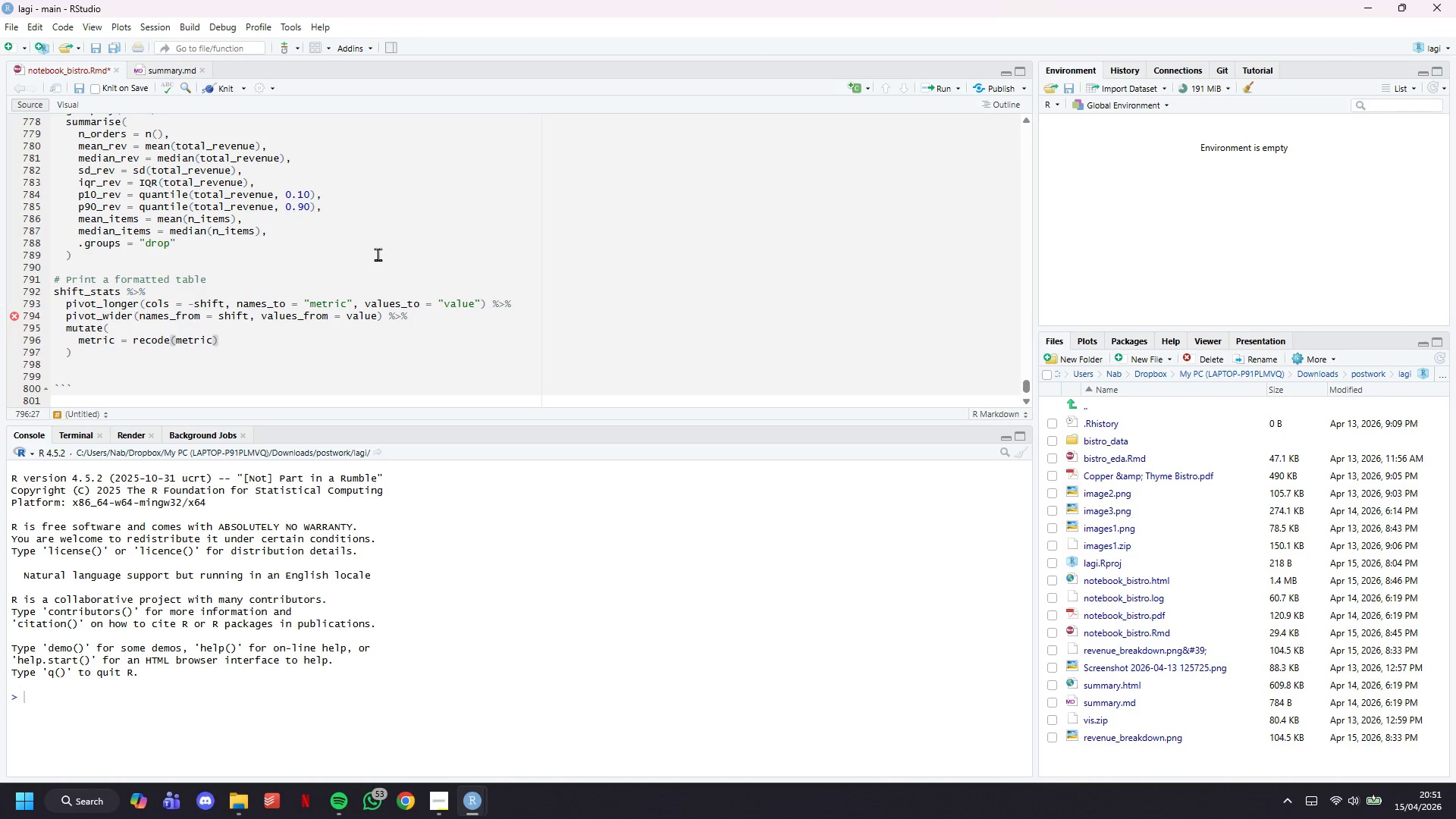 
key(Enter)
 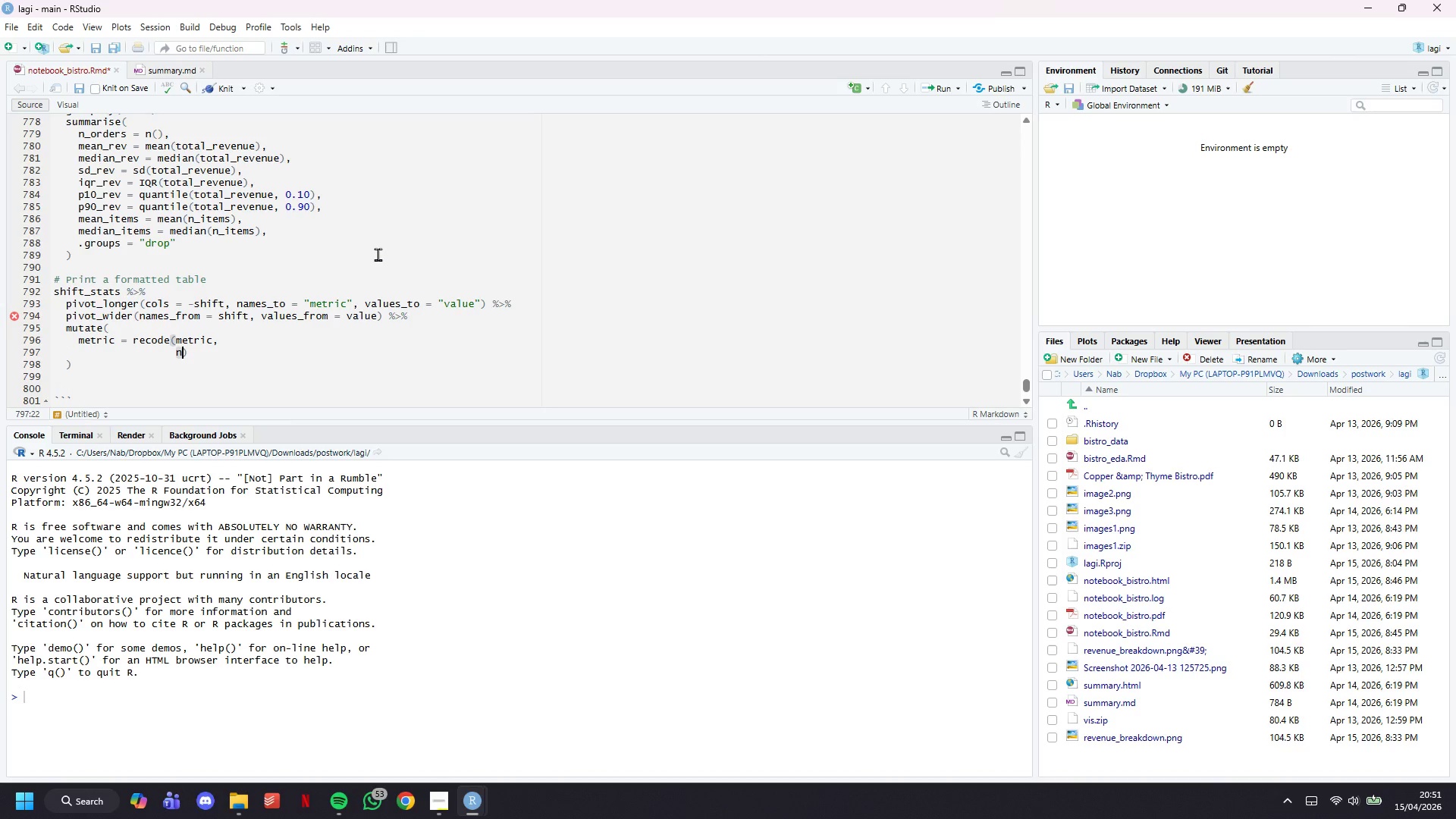 
type(n_orders = "Number of Orders)
 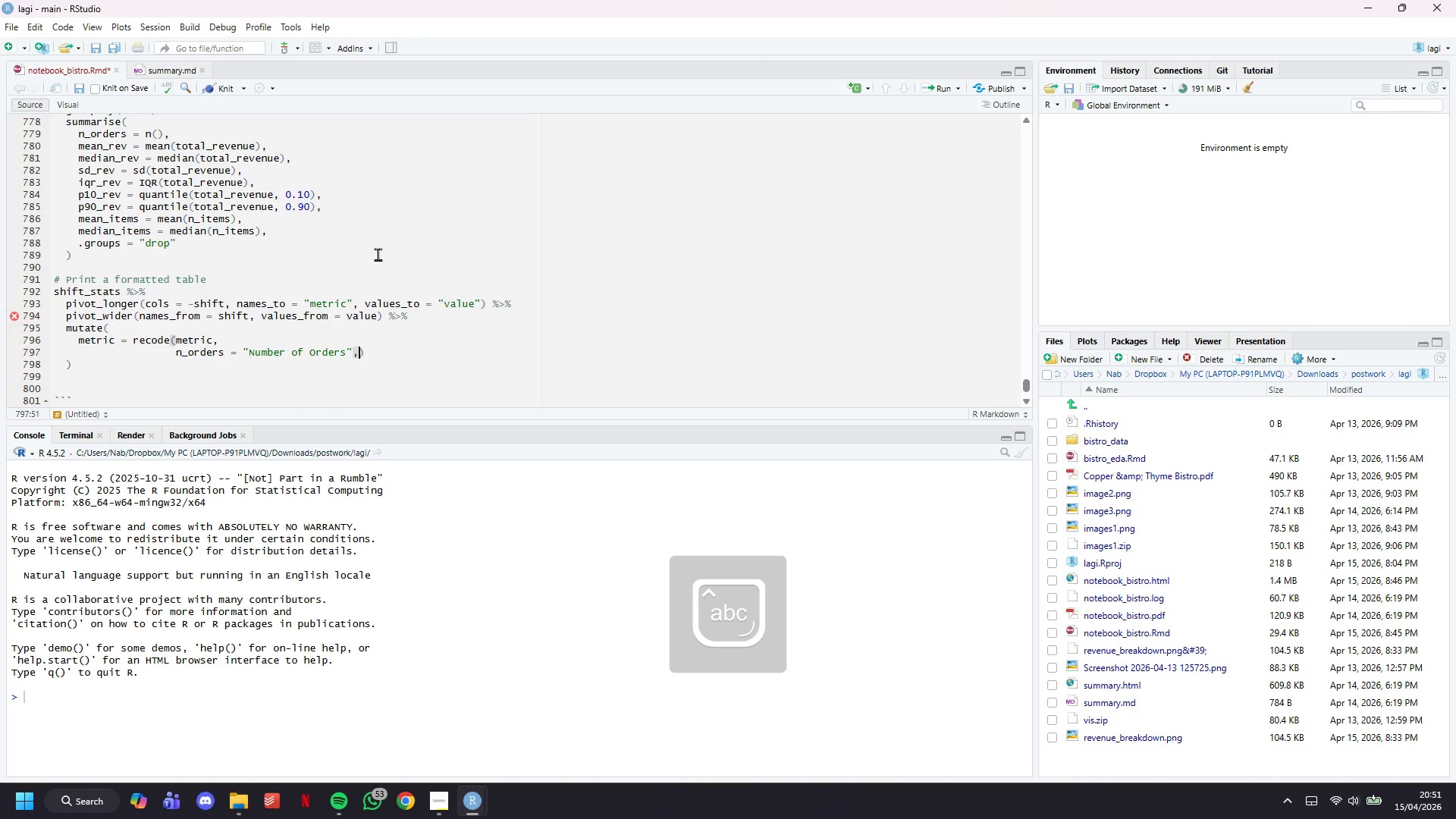 
 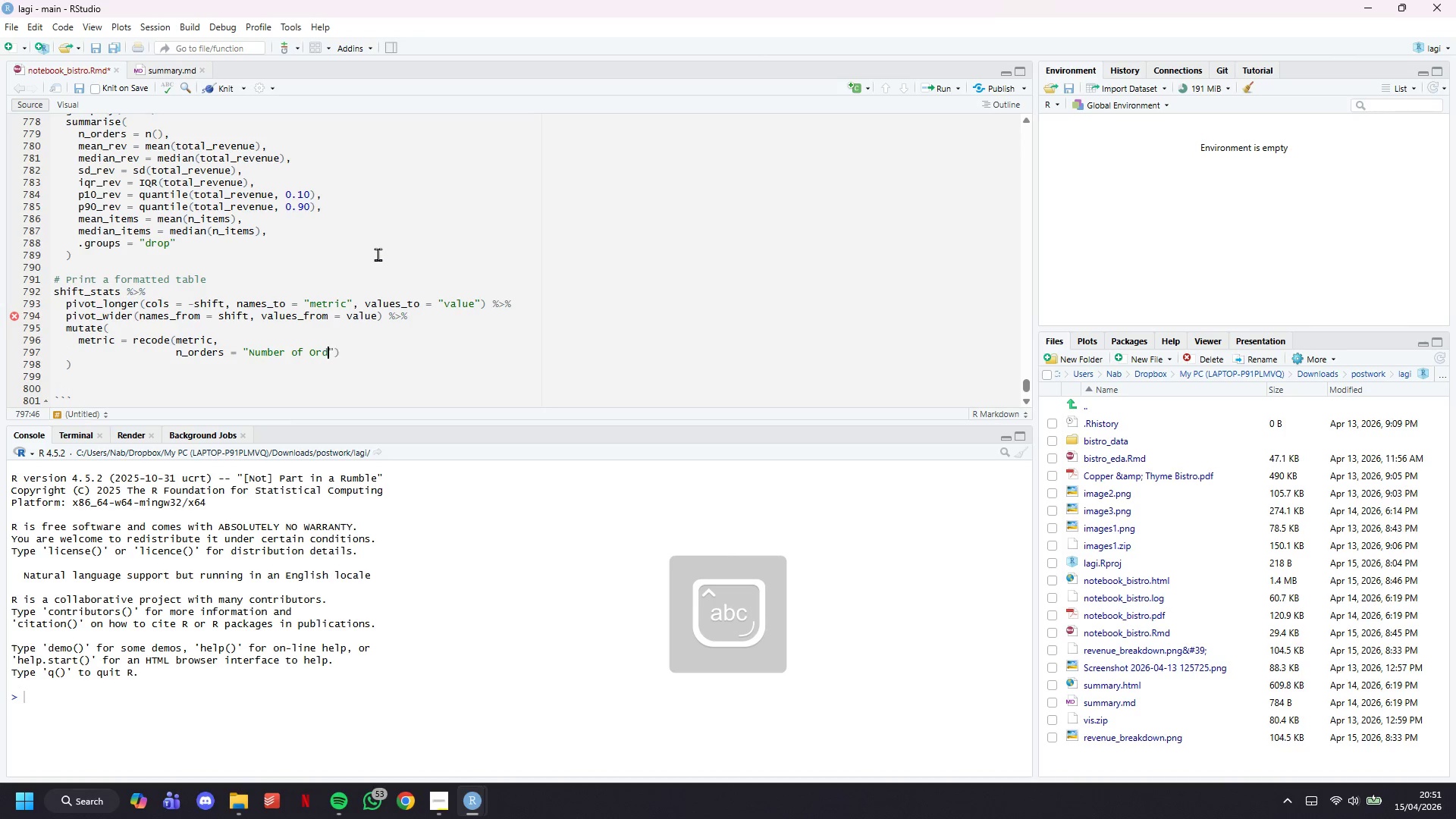 
key(ArrowRight)
 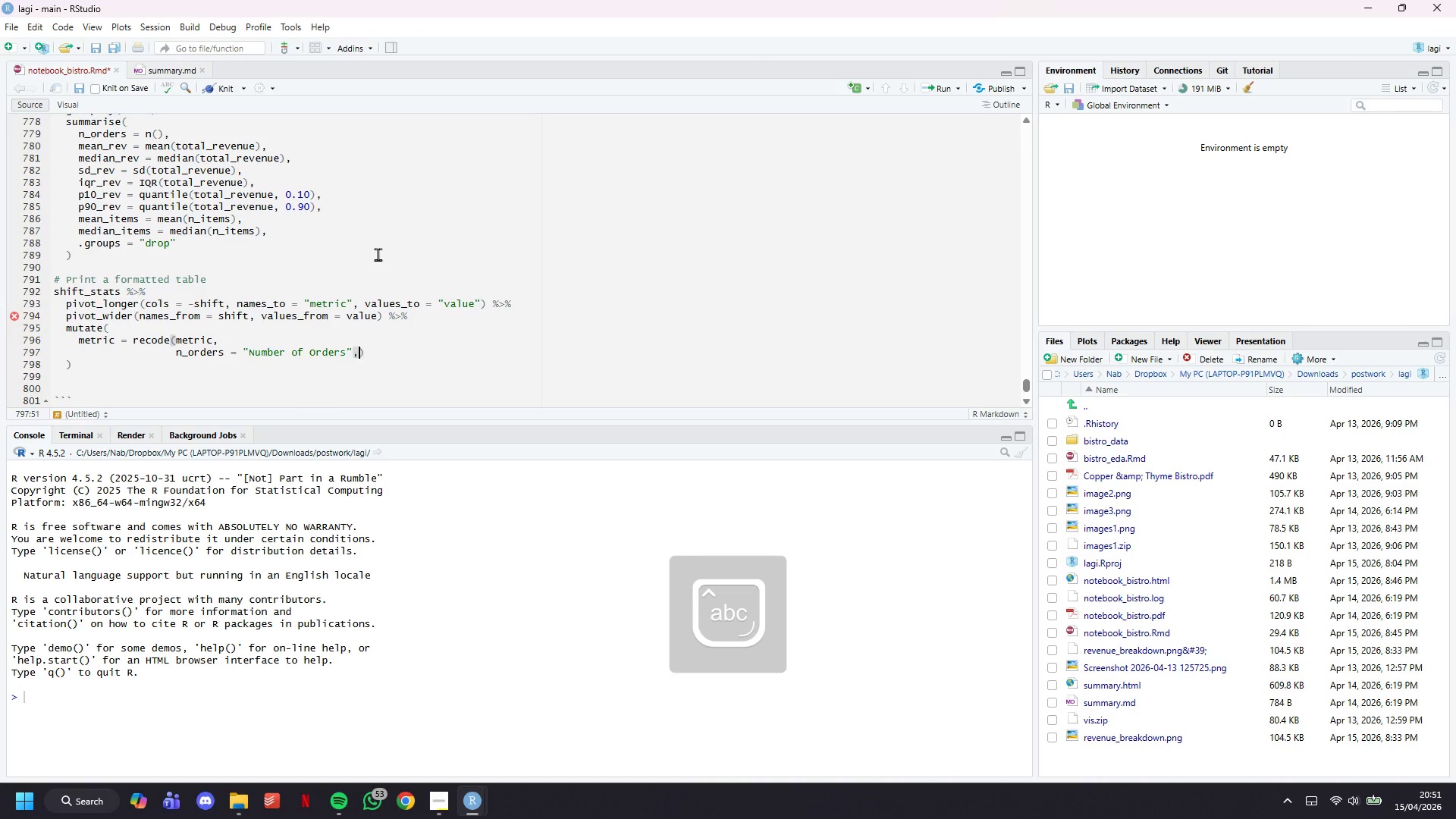 
key(Comma)
 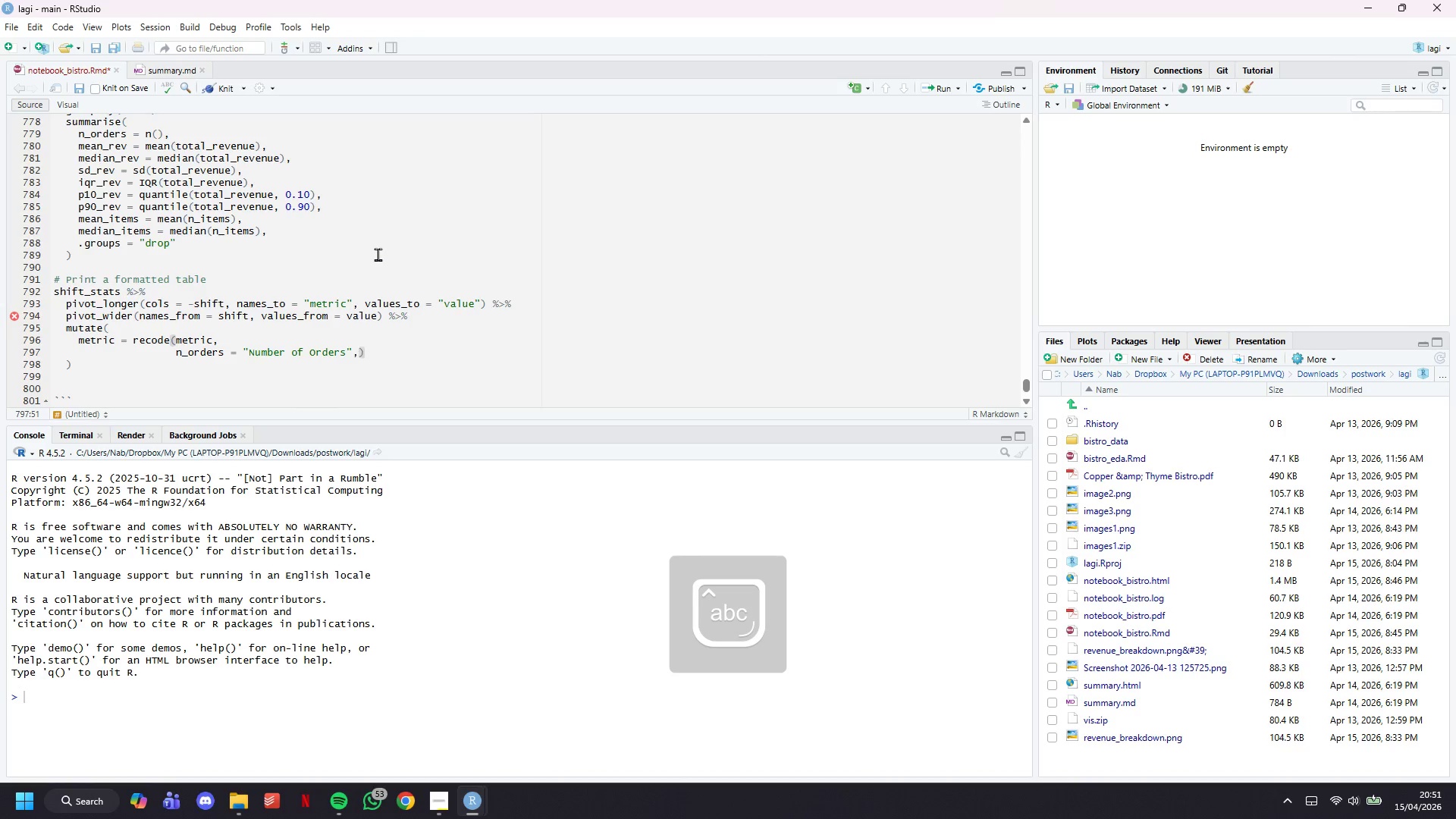 
key(Enter)
 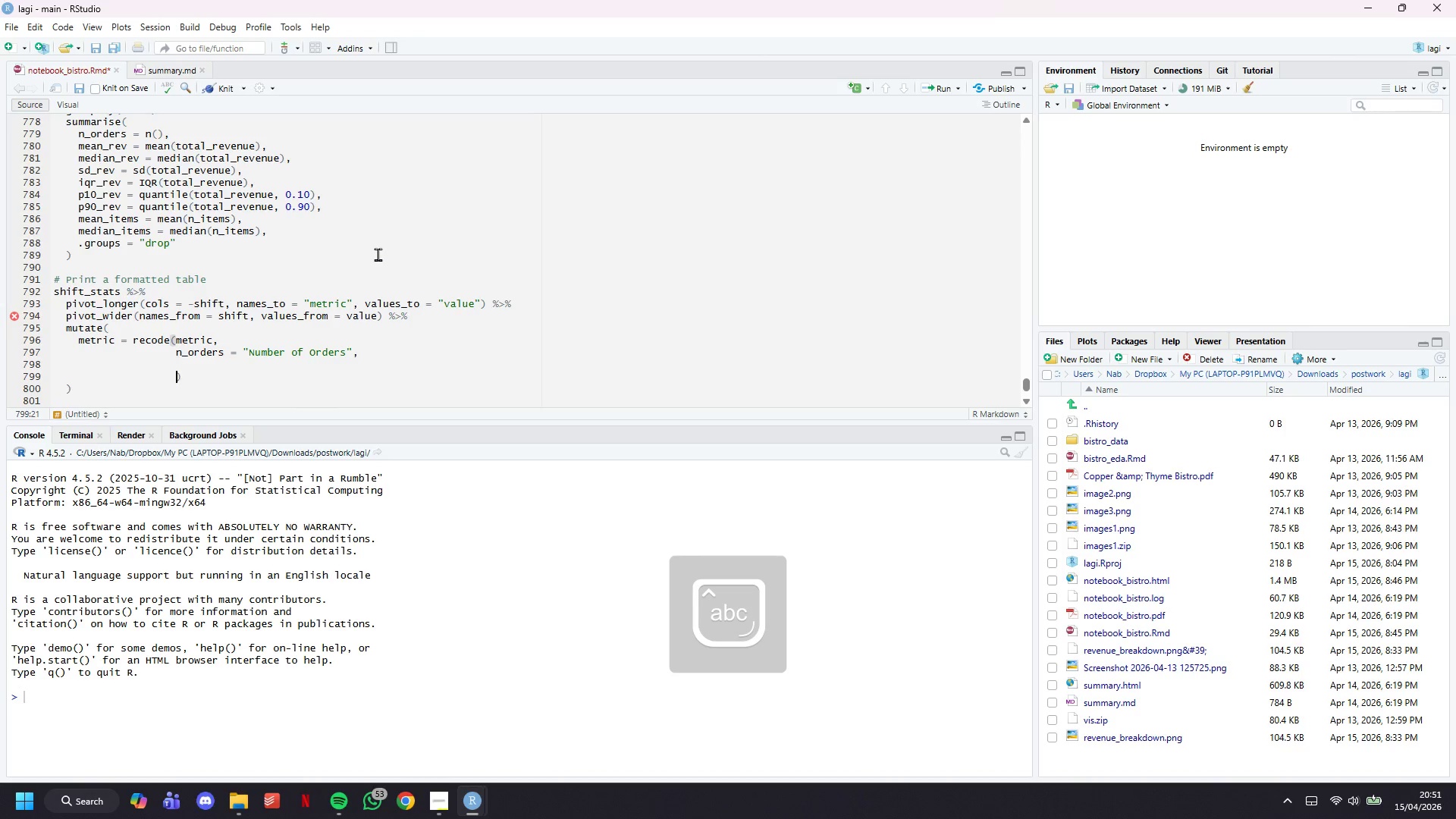 
key(Enter)
 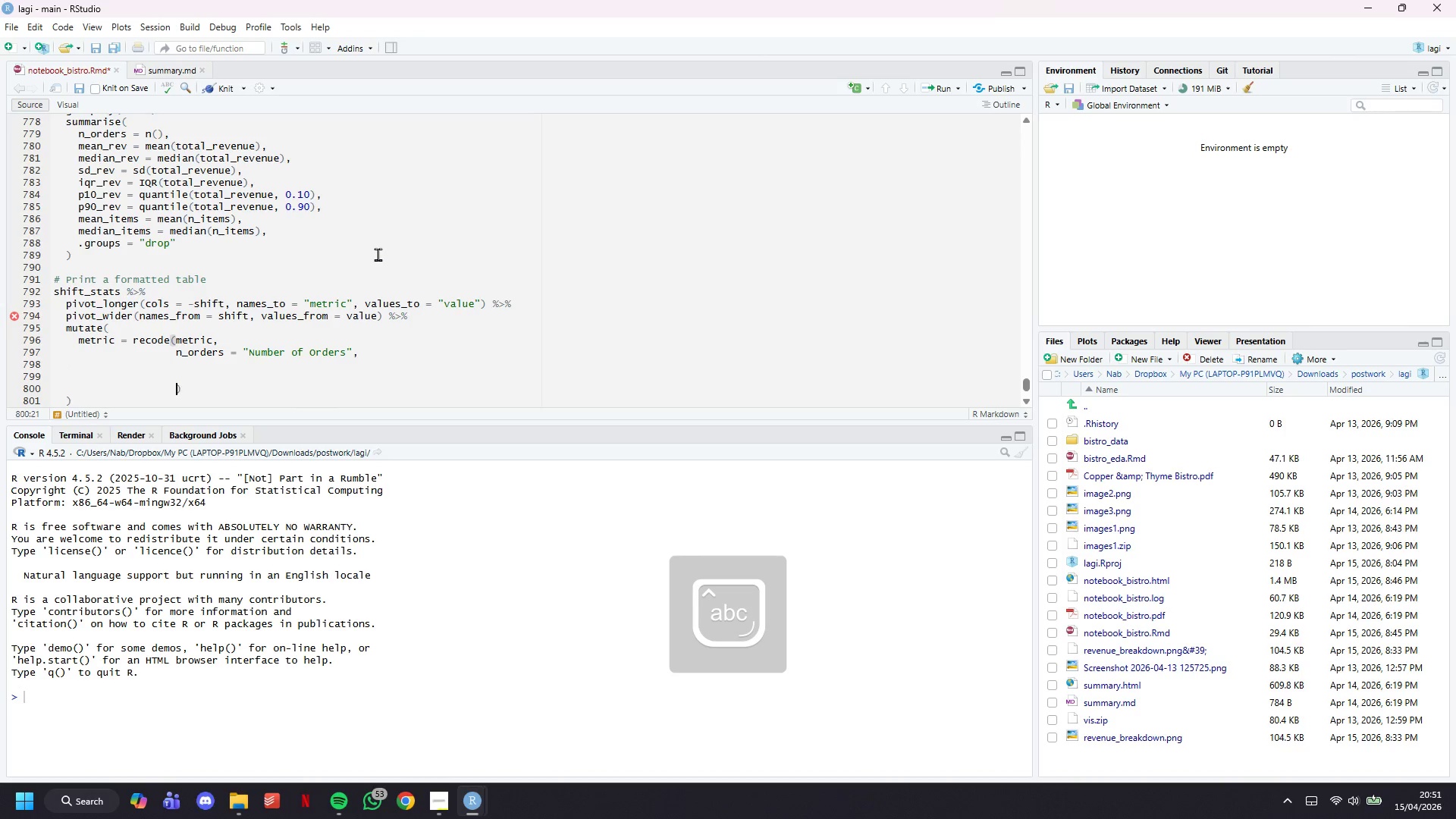 
key(Enter)
 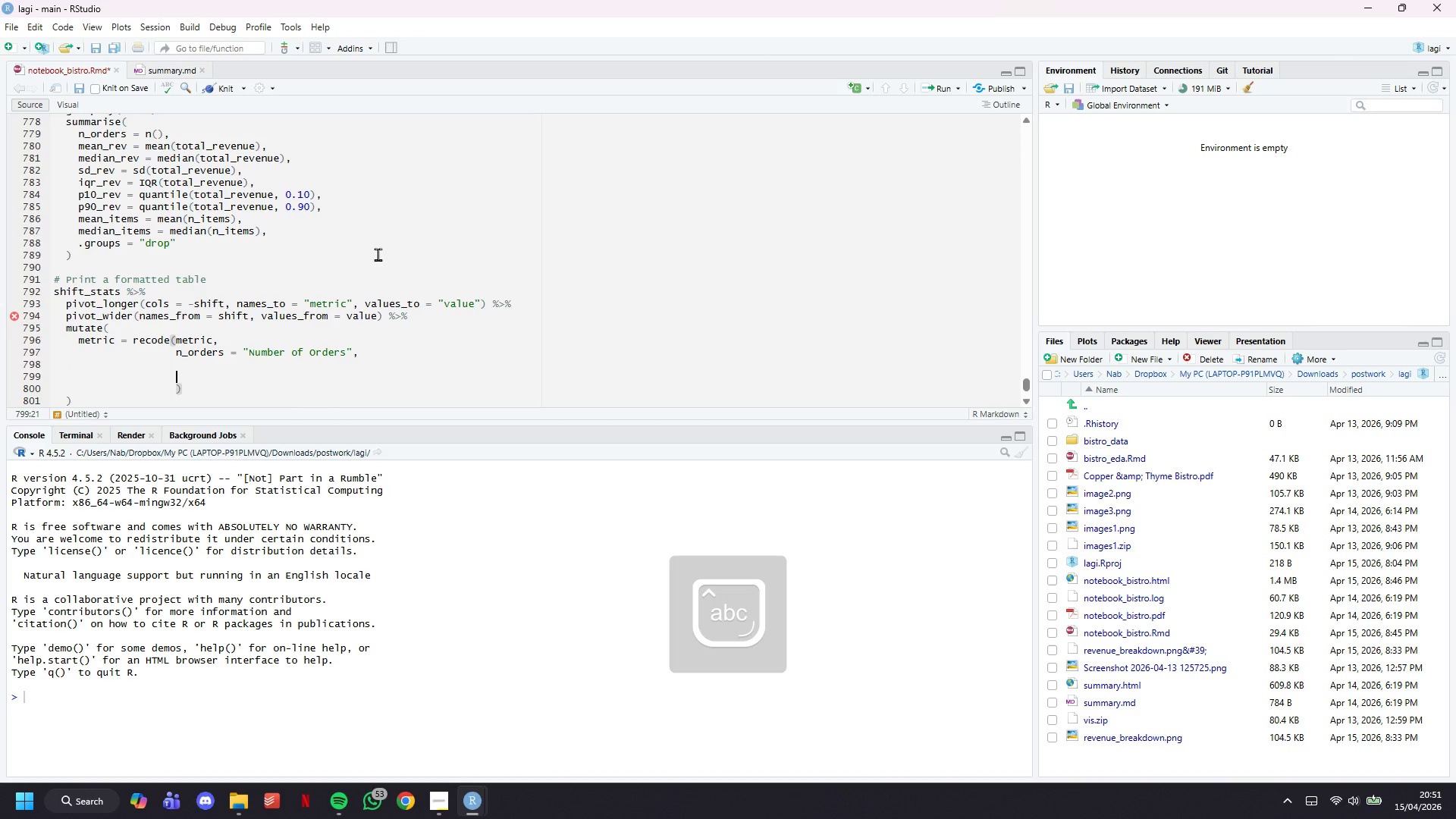 
key(ArrowUp)
 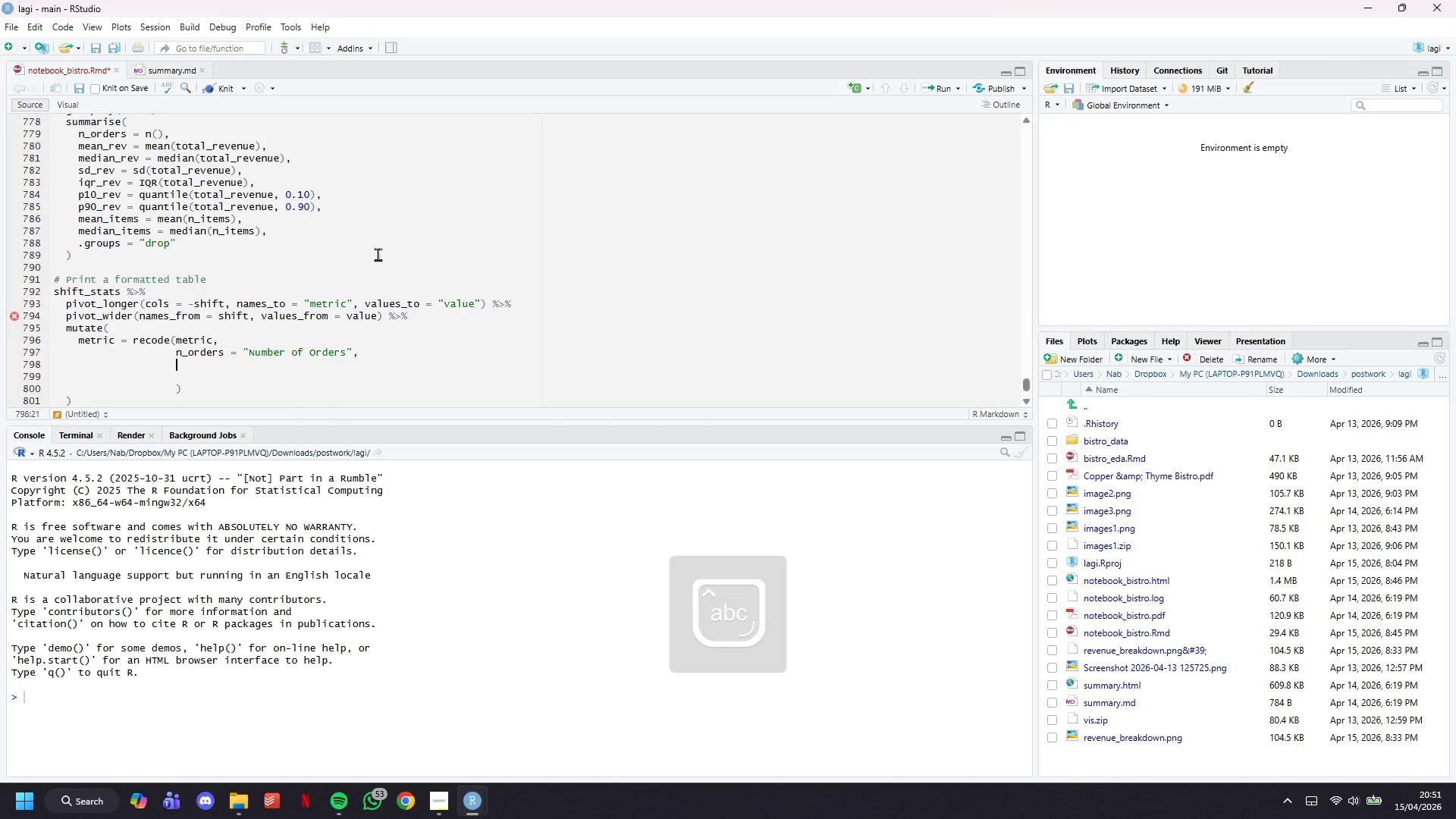 
key(ArrowUp)
 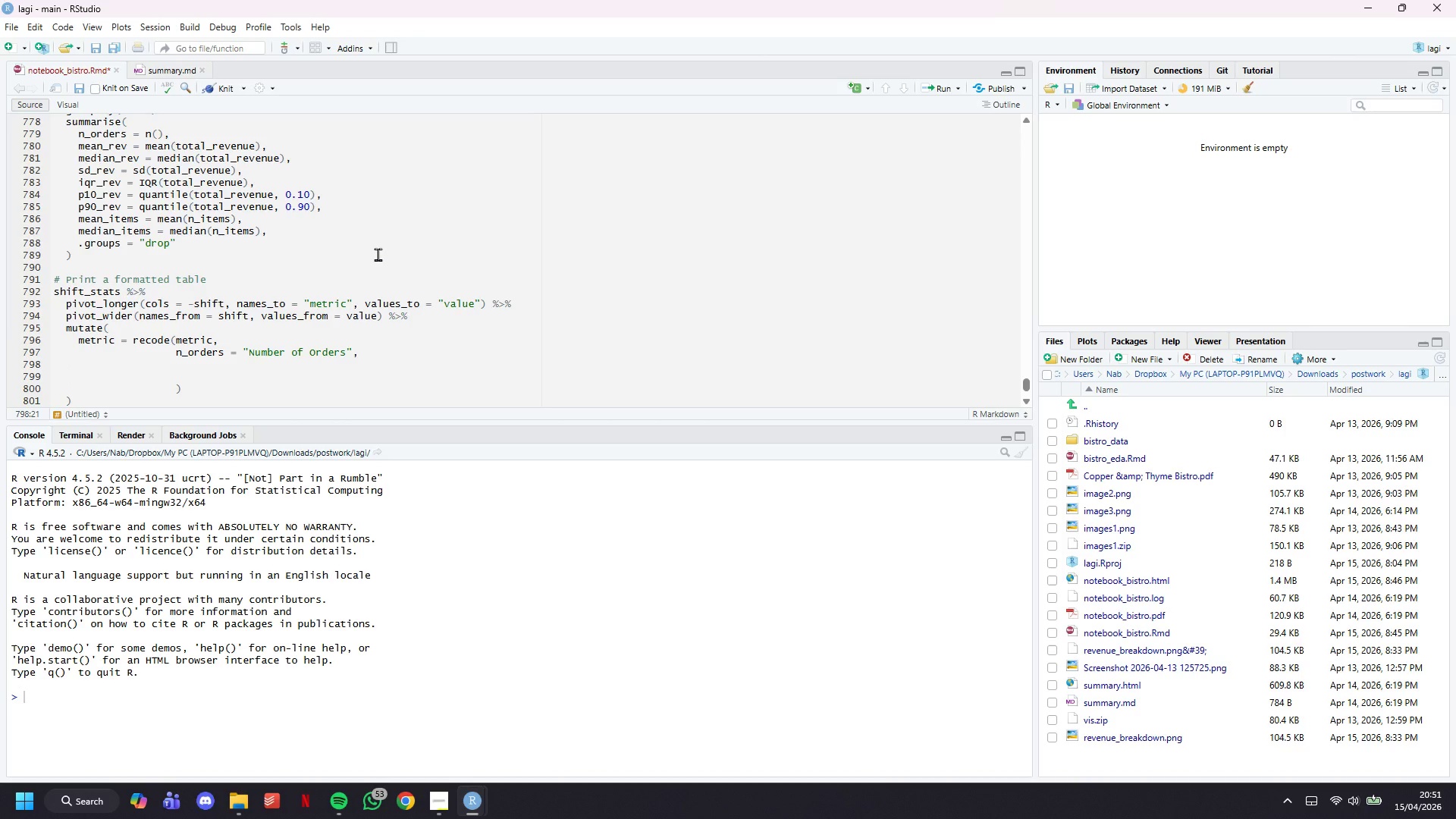 
key(ArrowUp)
 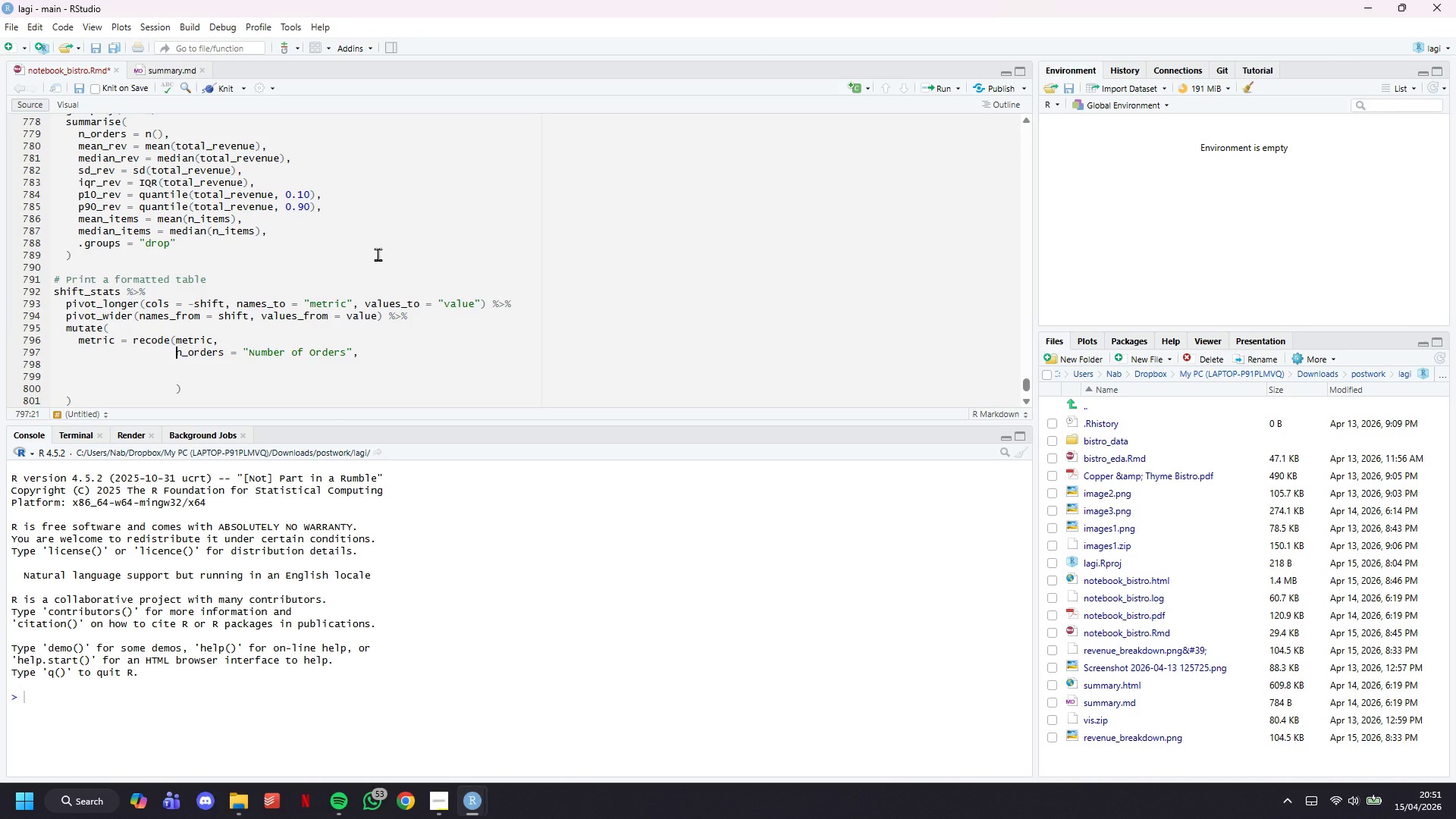 
key(Backspace)
 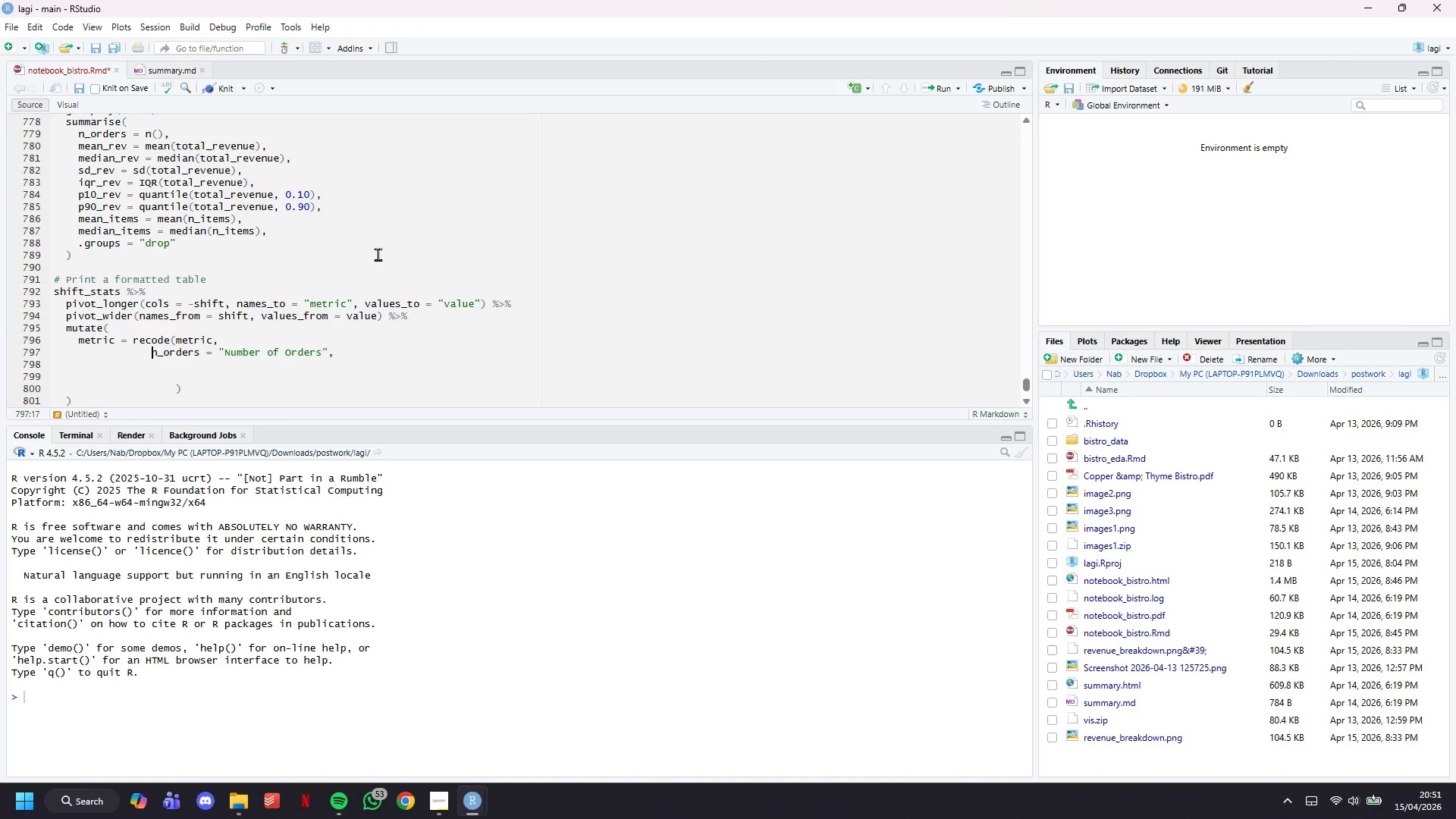 
key(Backspace)
 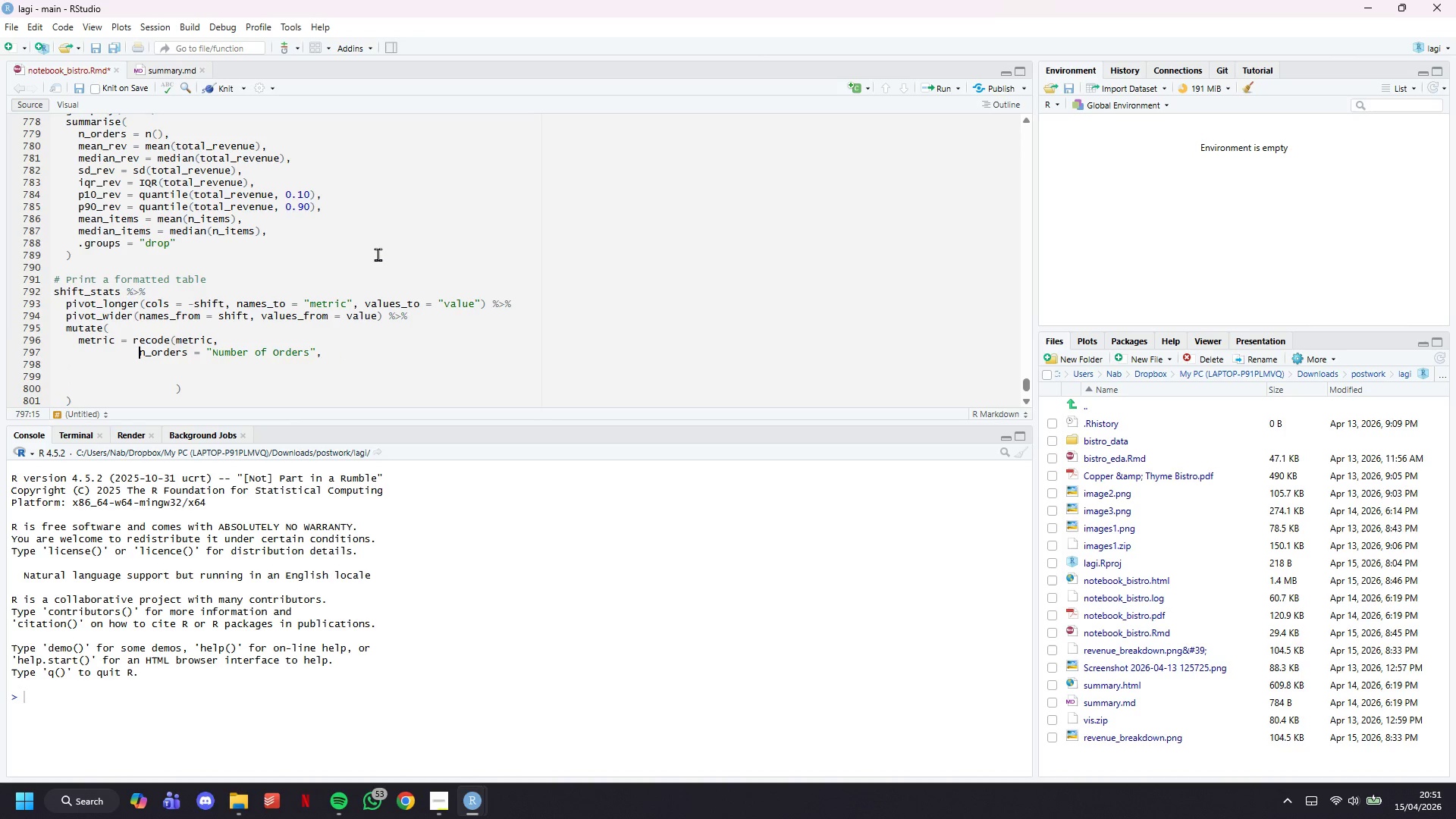 
key(Backspace)
 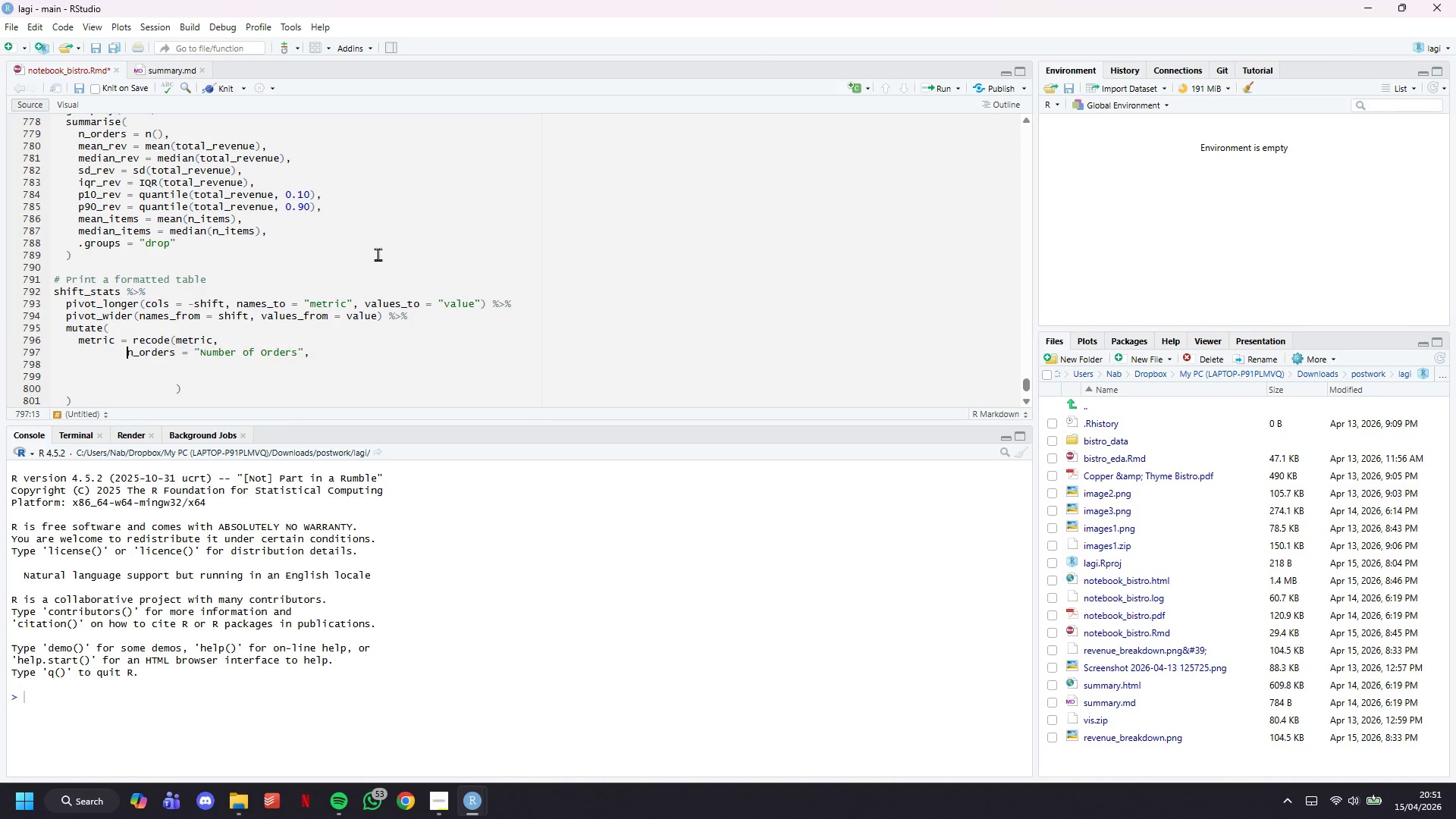 
key(Backspace)
 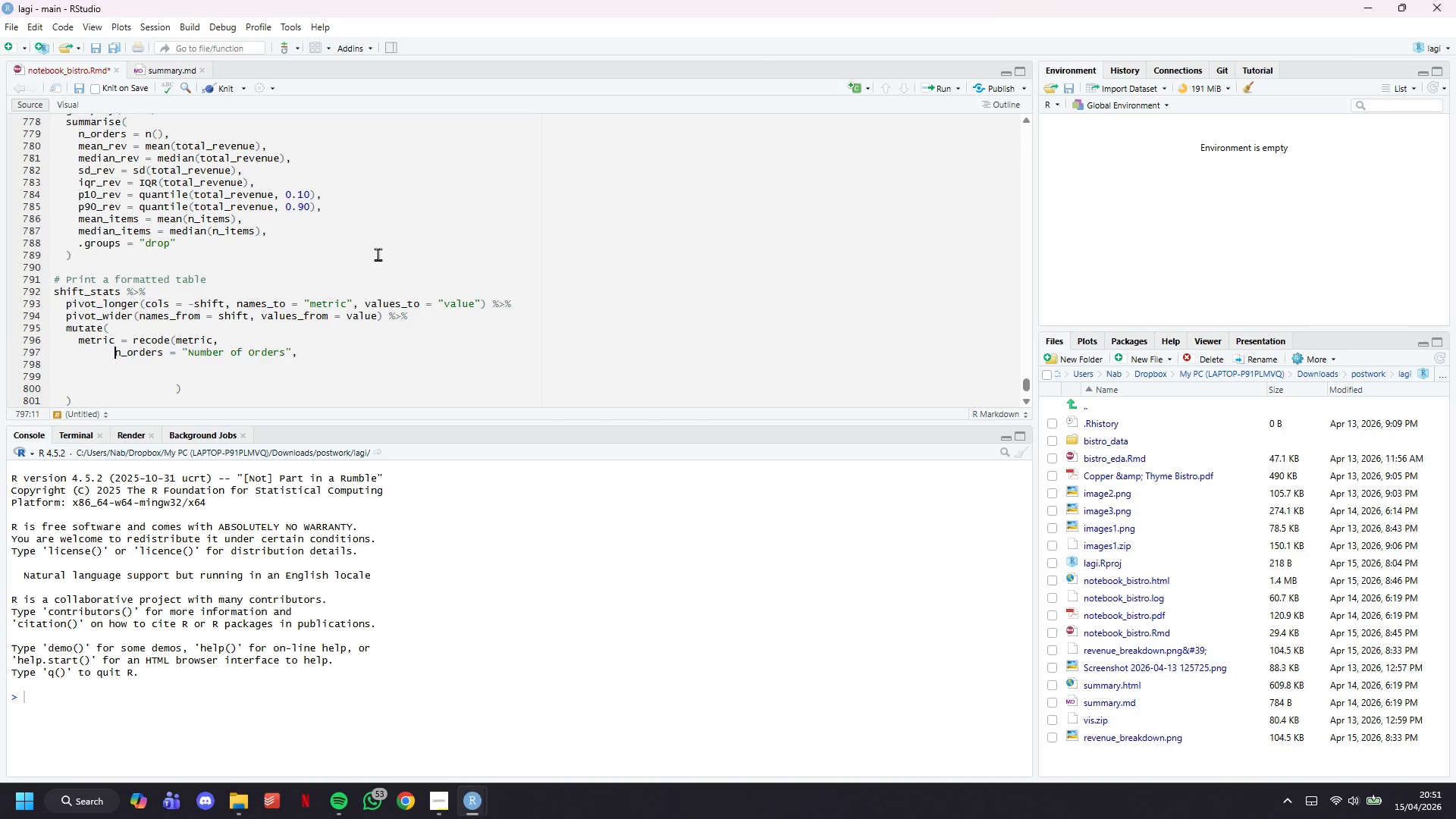 
key(Backspace)
 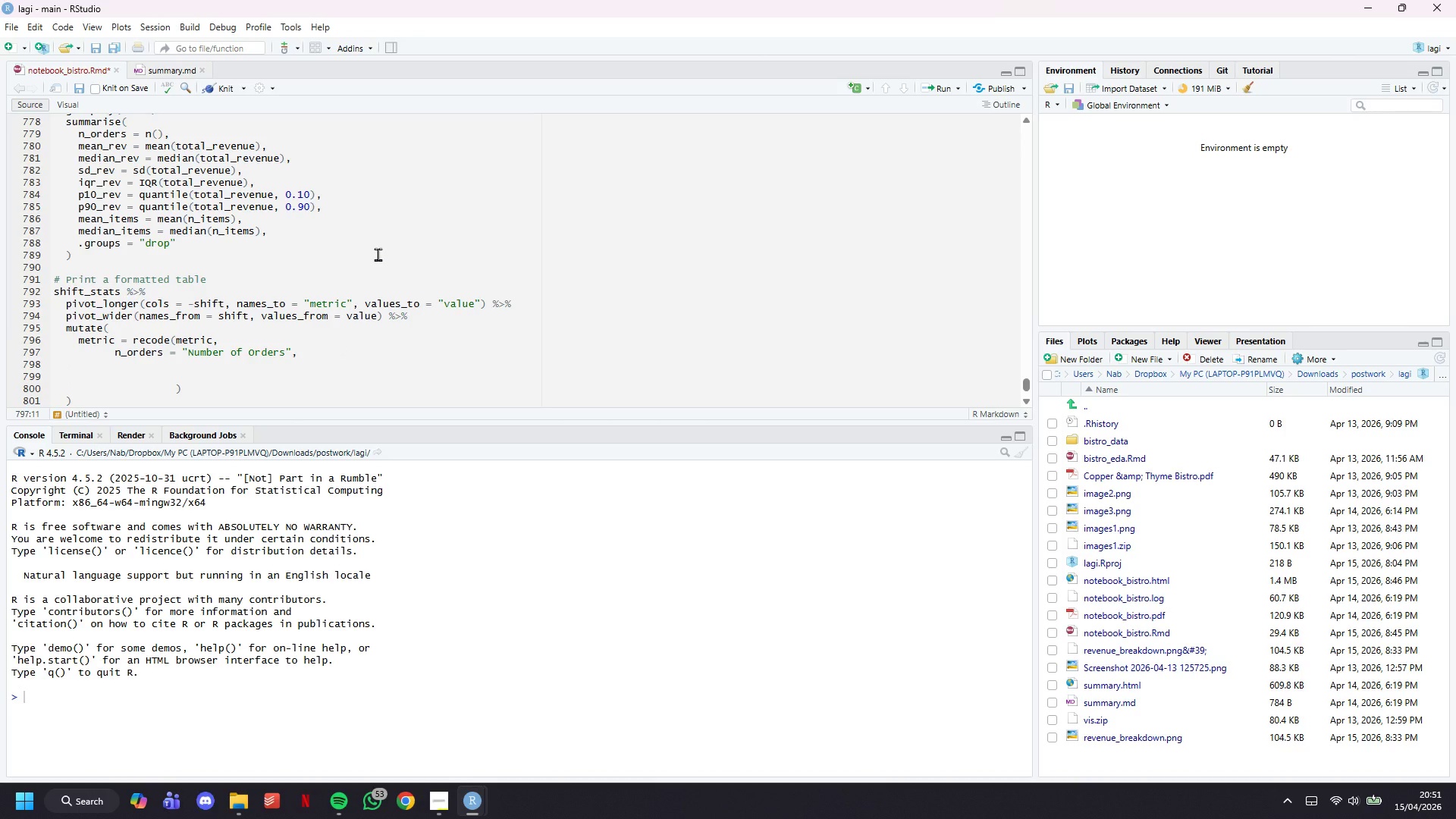 
key(ArrowDown)
 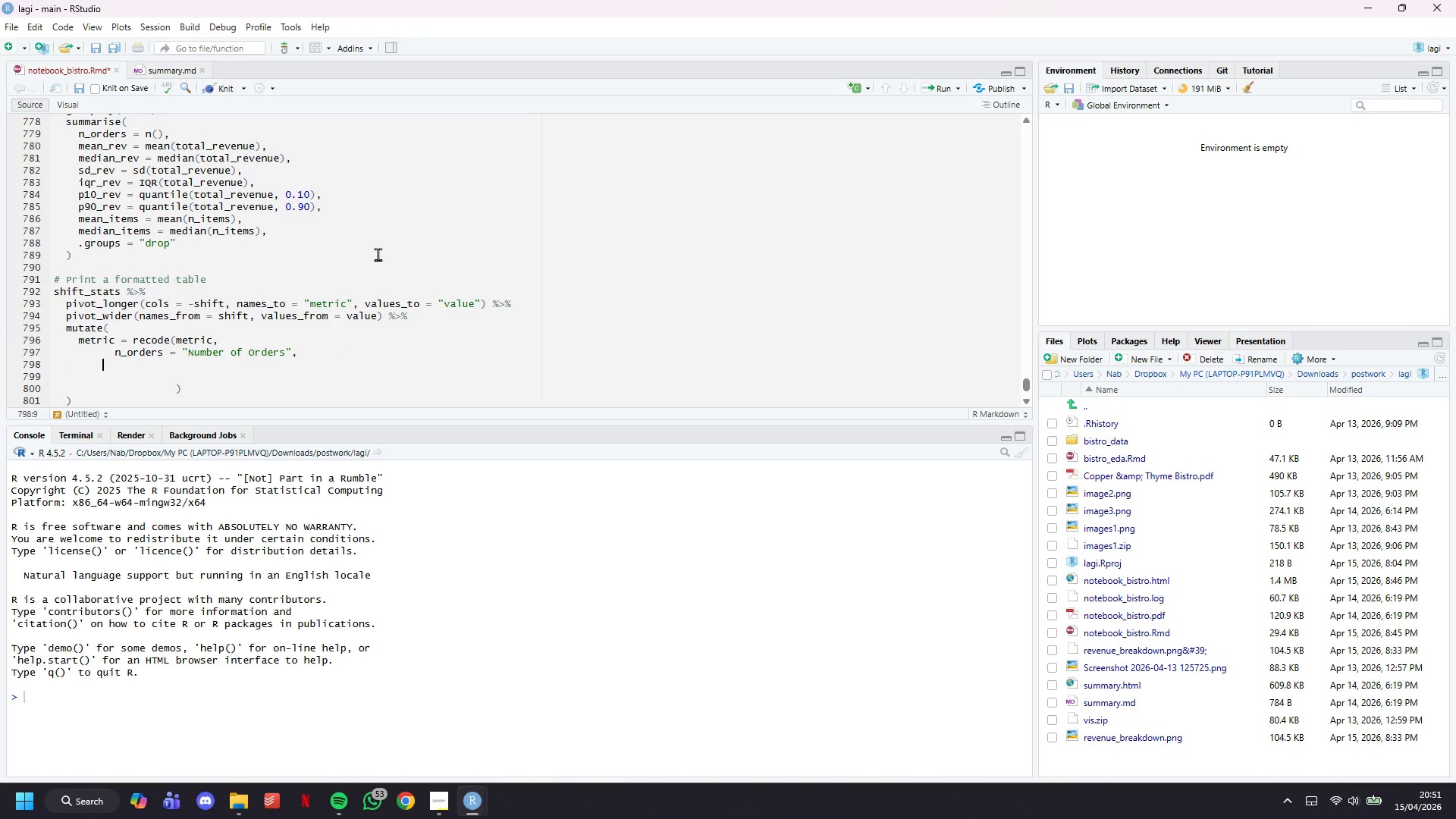 
key(Backspace)
 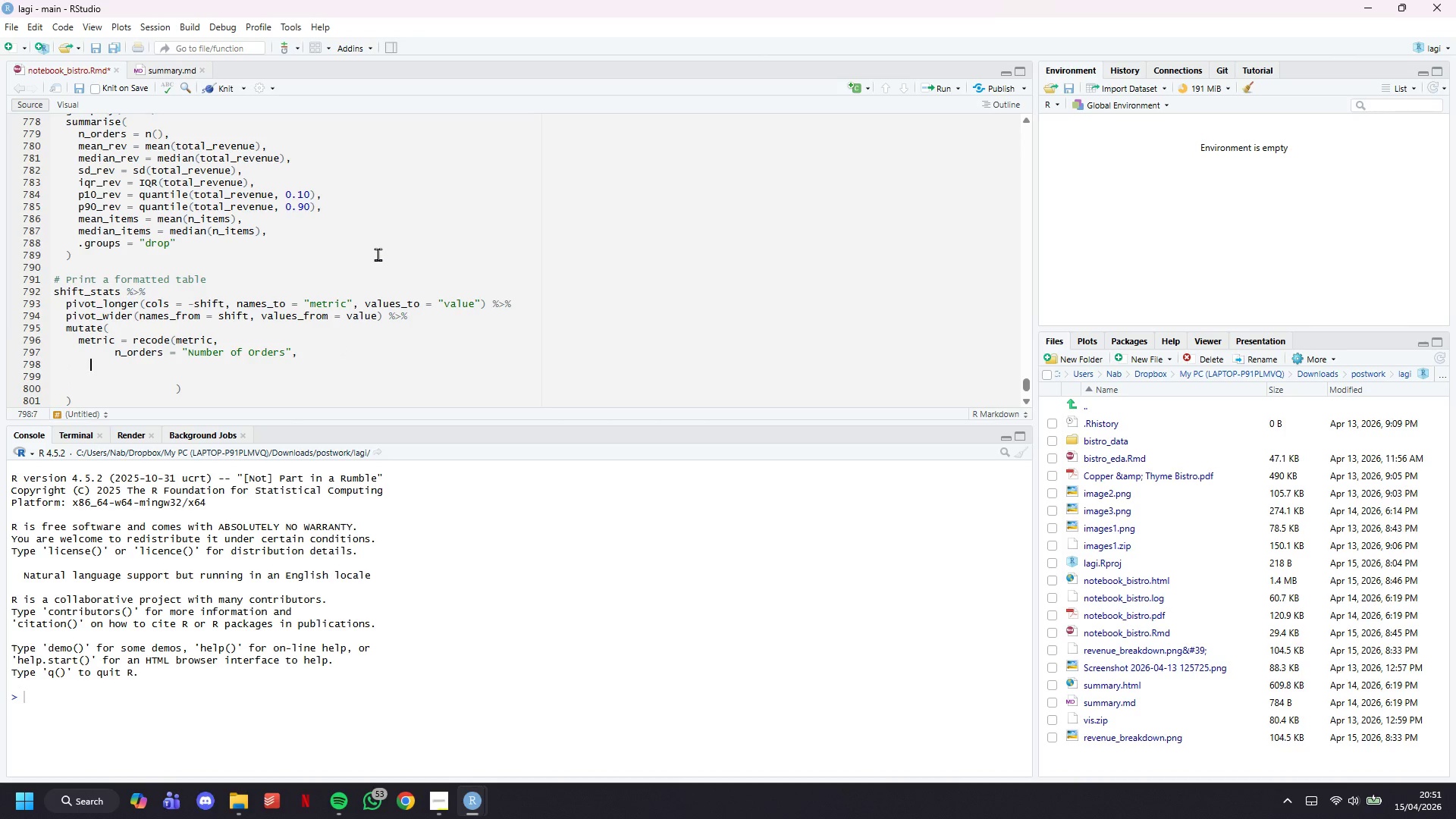 
key(Backspace)
 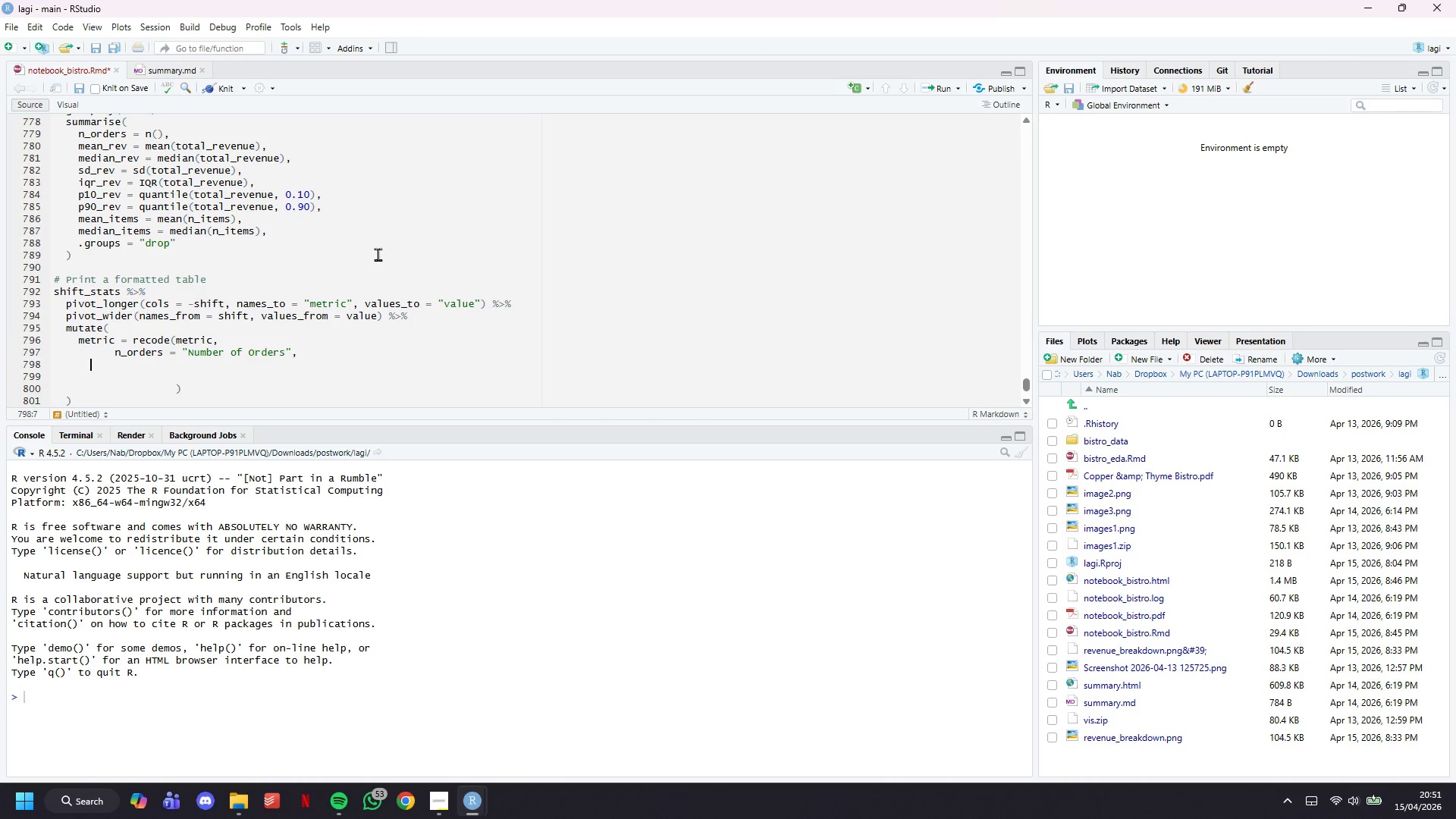 
key(Backspace)
 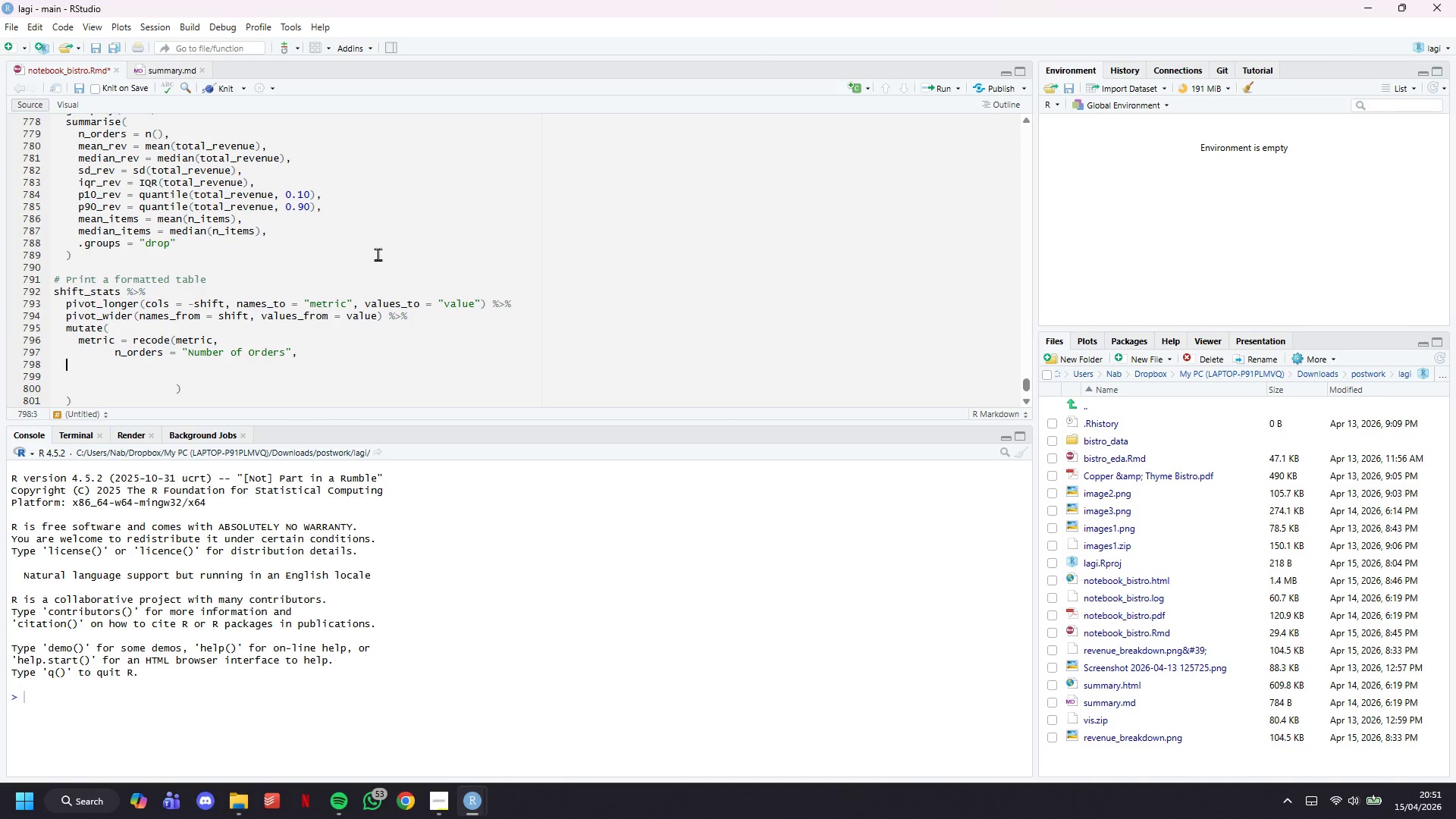 
key(Backspace)
 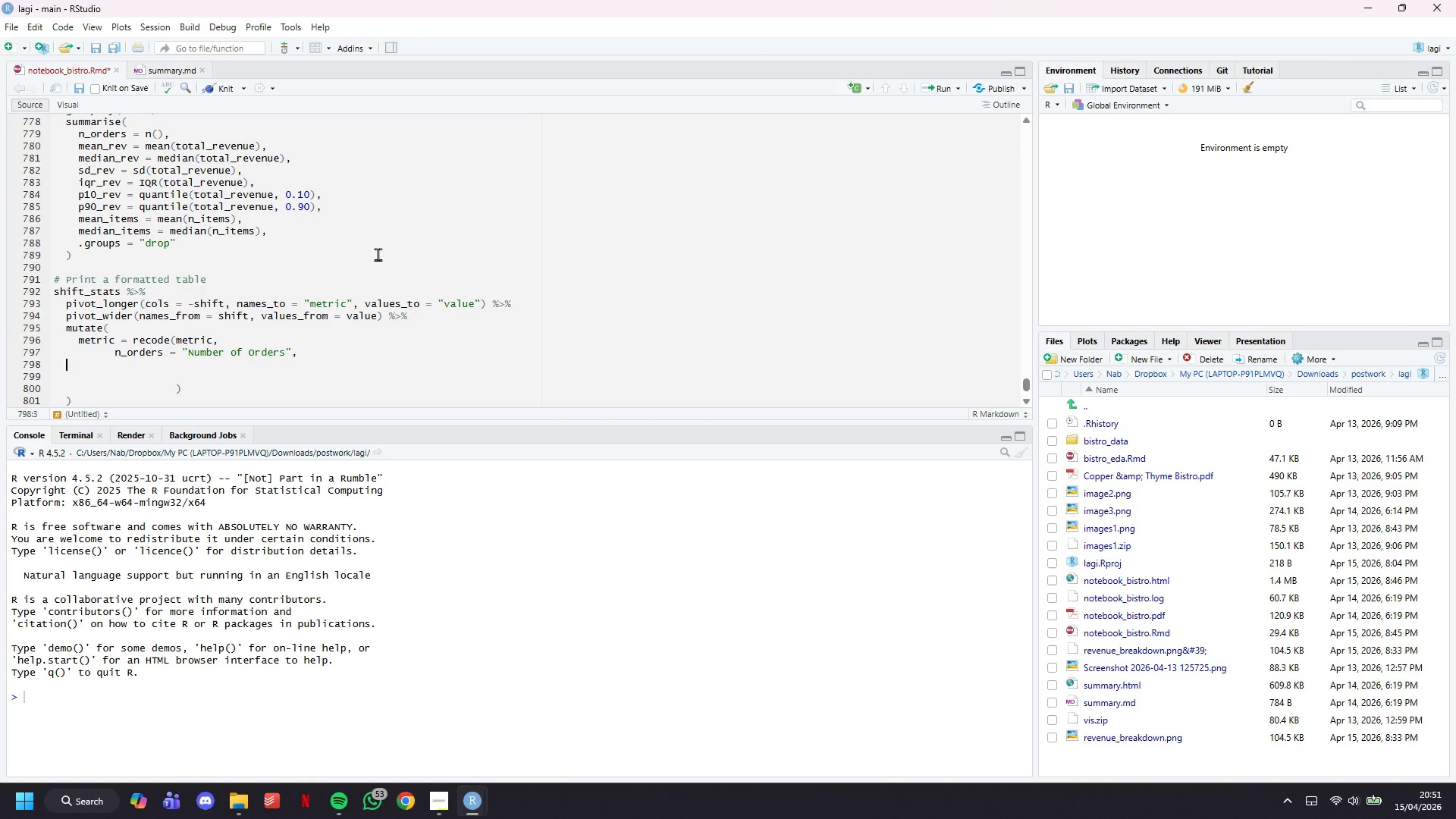 
key(Backspace)
 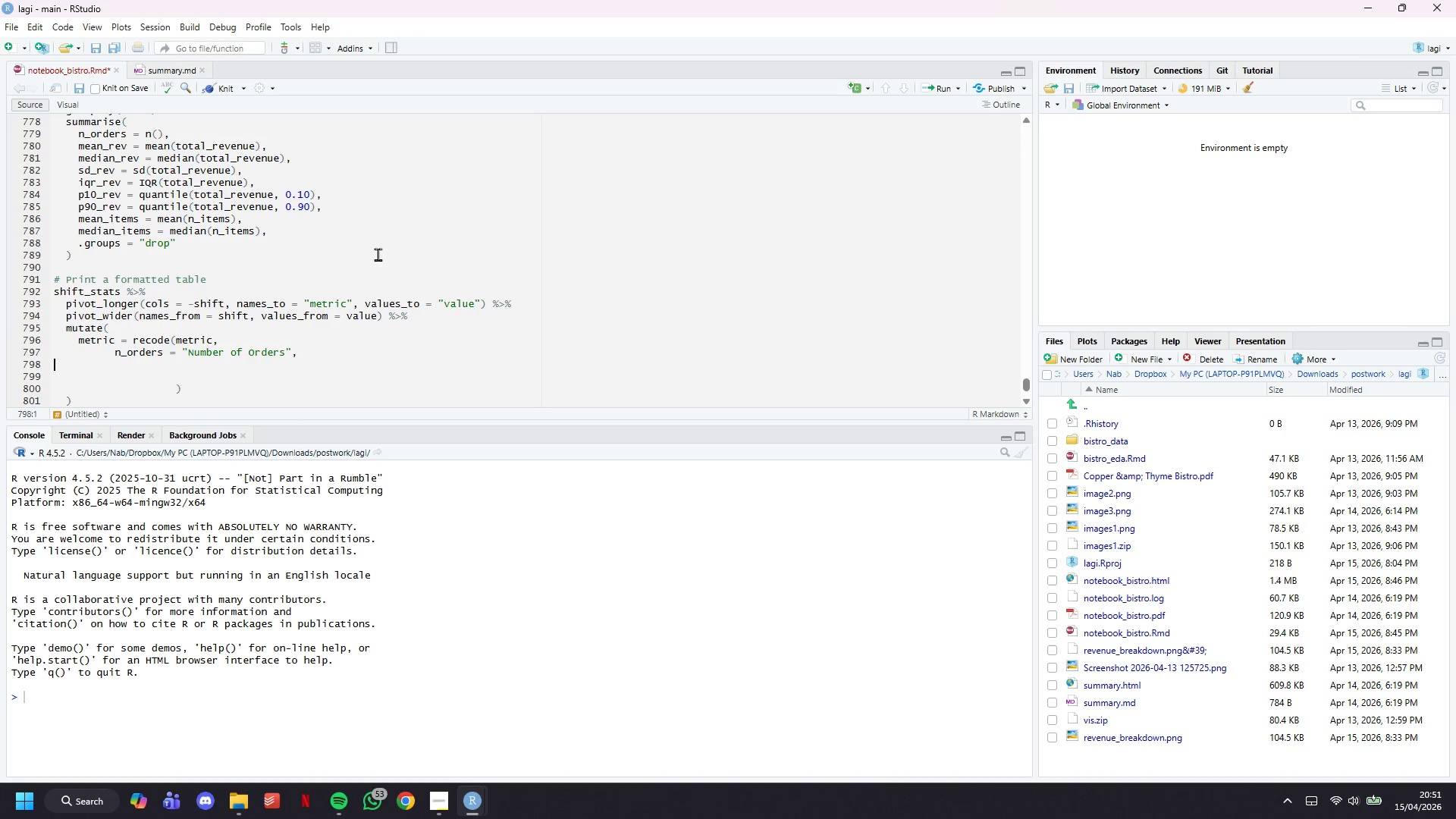 
key(Backspace)
 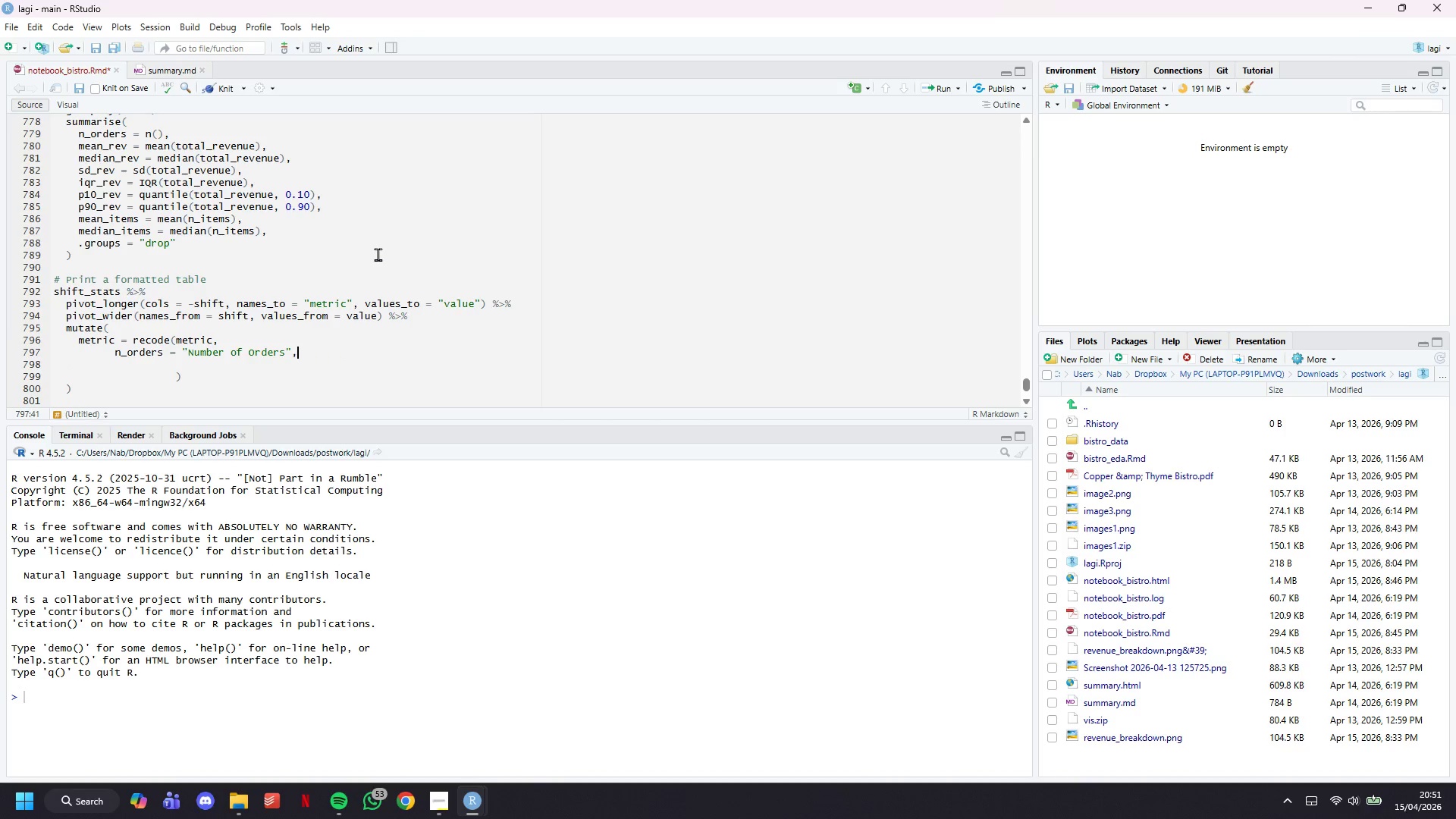 
key(Backspace)
 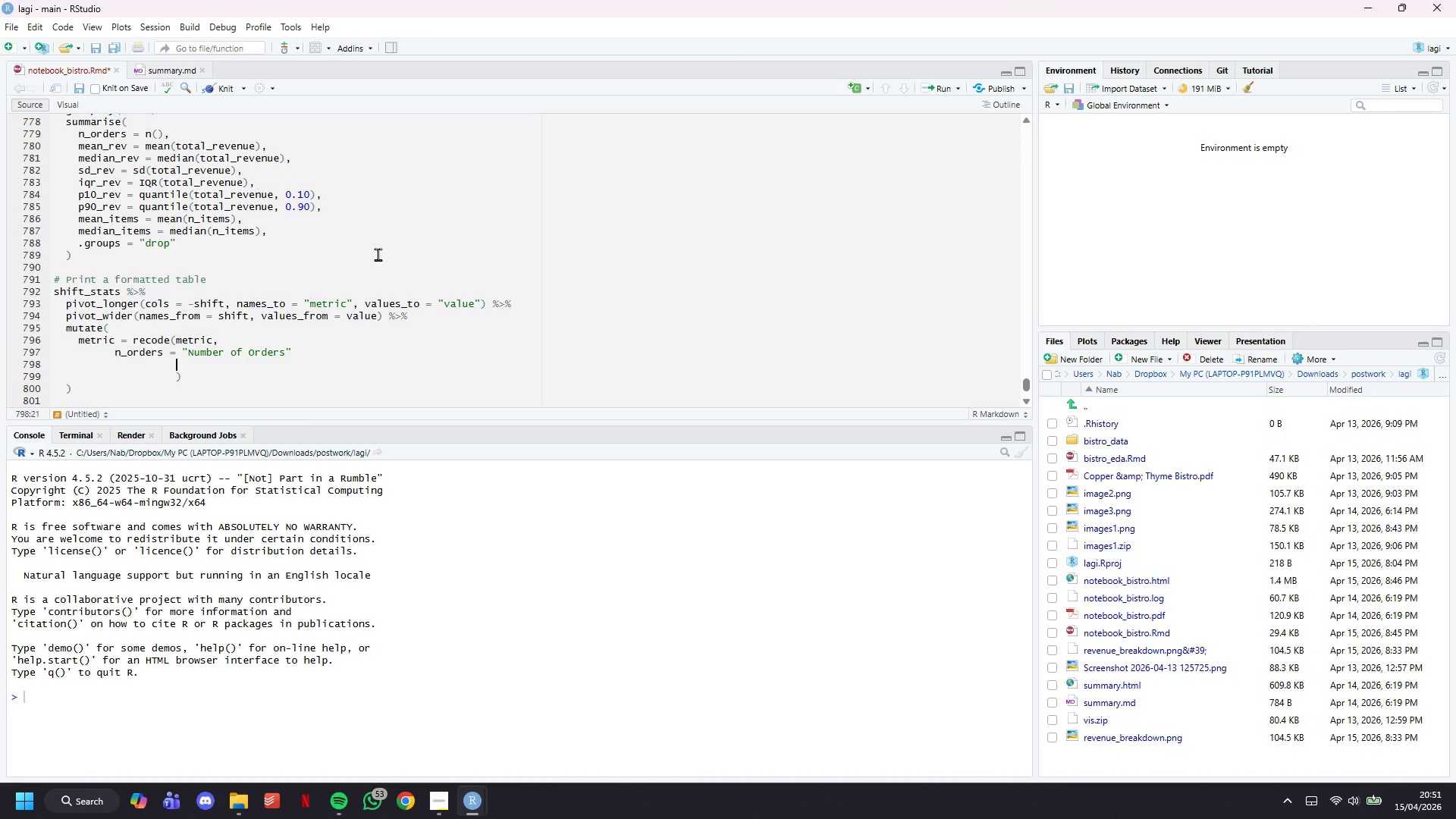 
key(ArrowDown)
 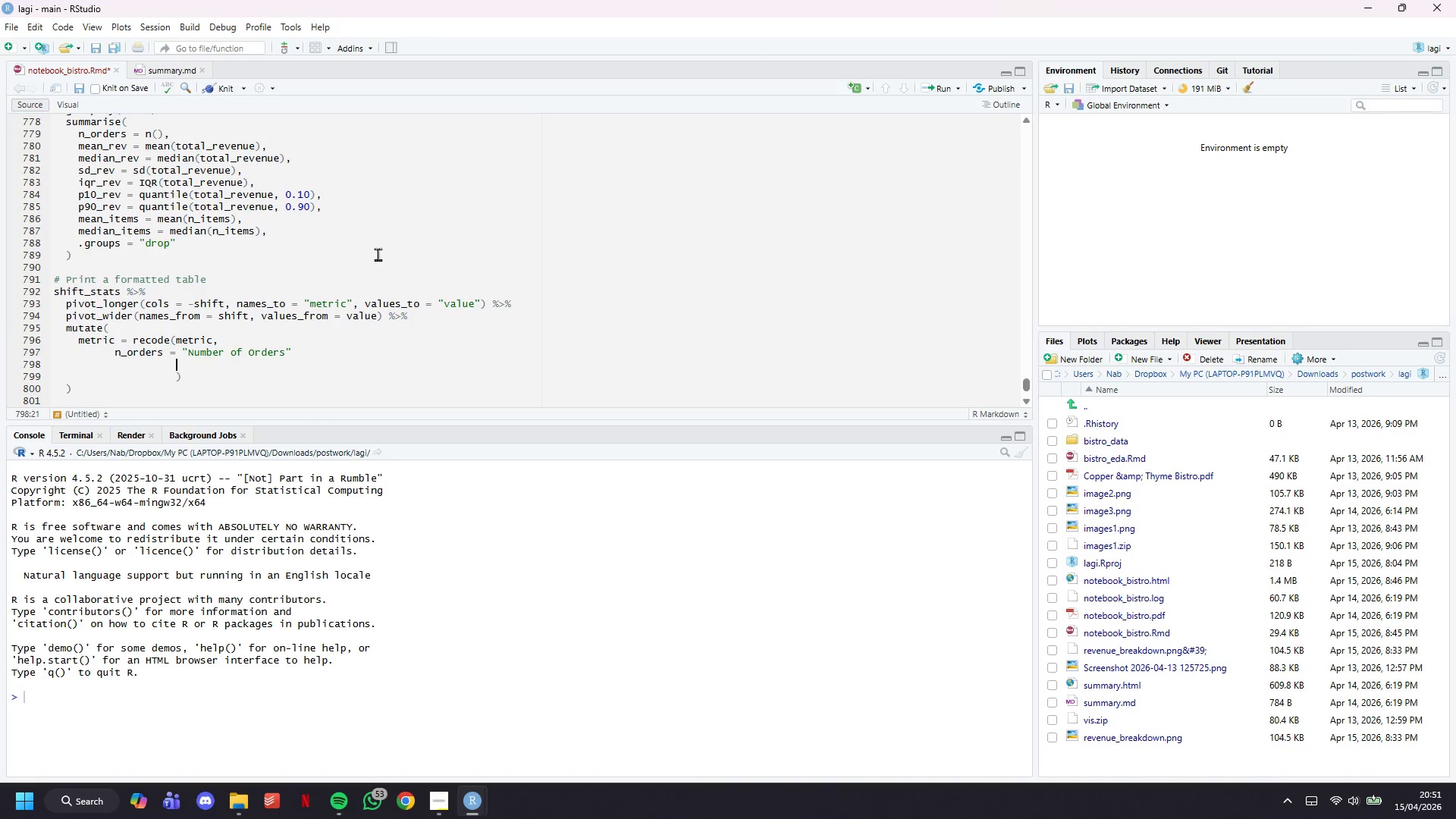 
key(ArrowDown)
 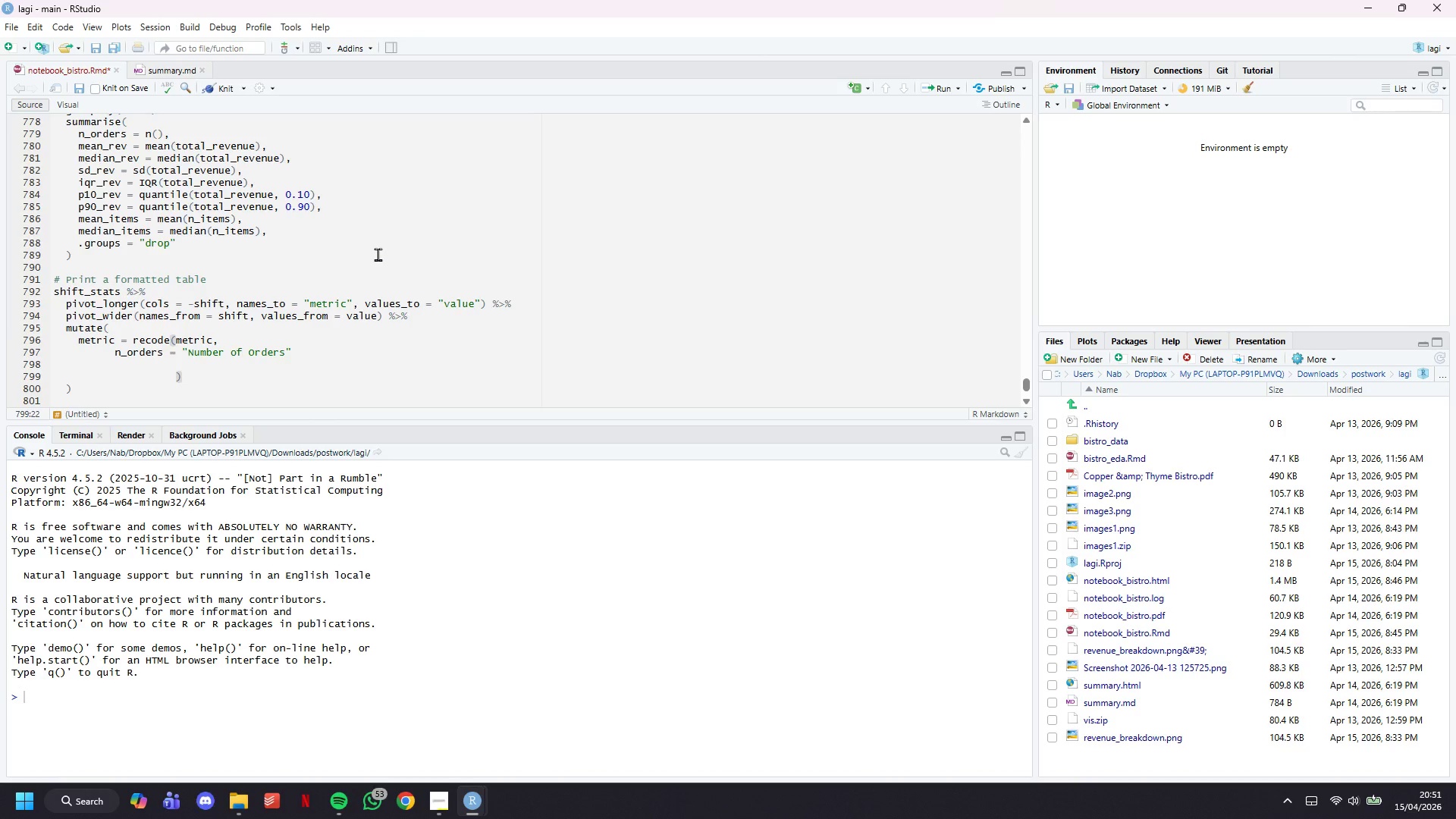 
key(ArrowUp)
 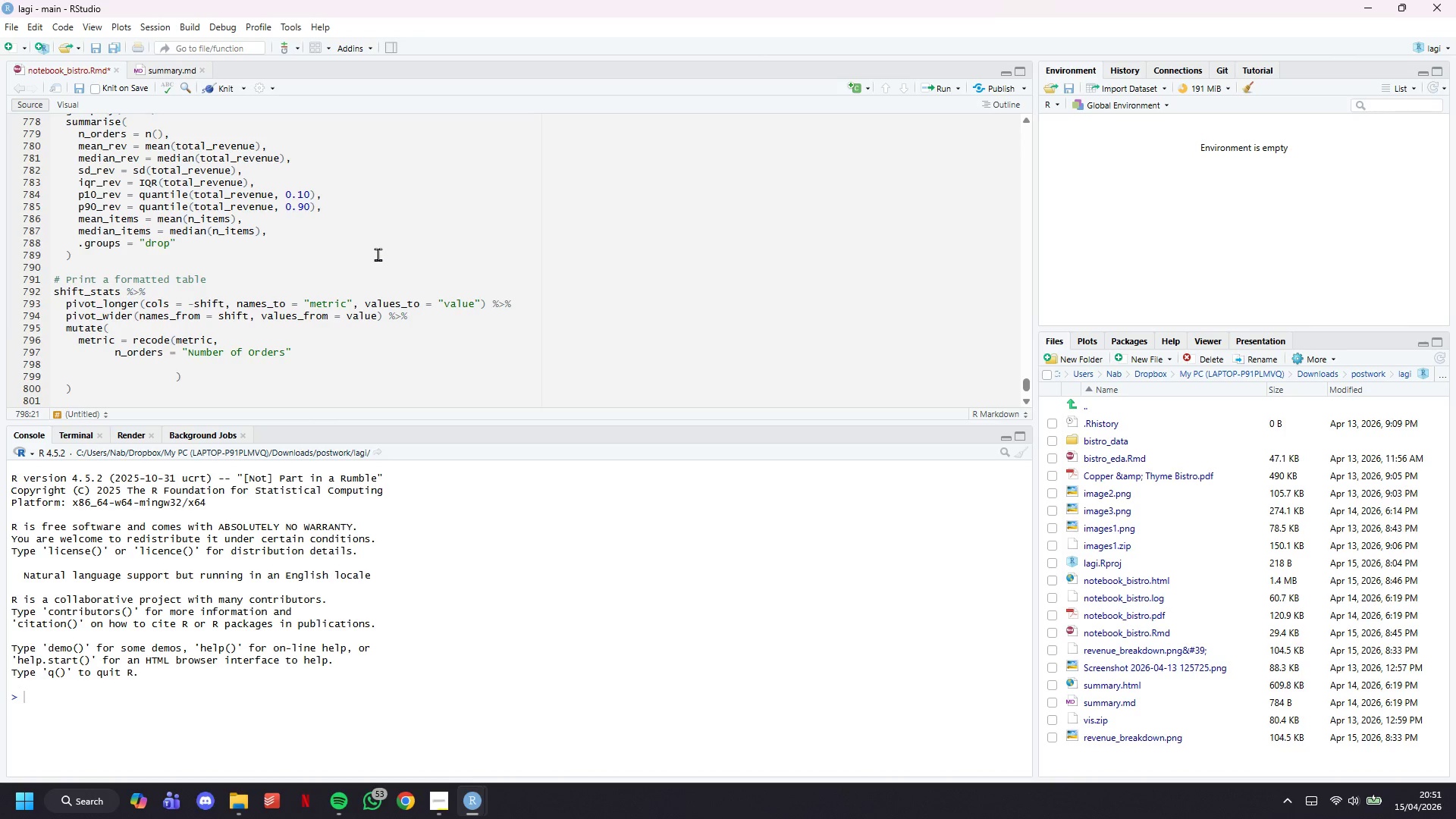 
key(Backspace)
 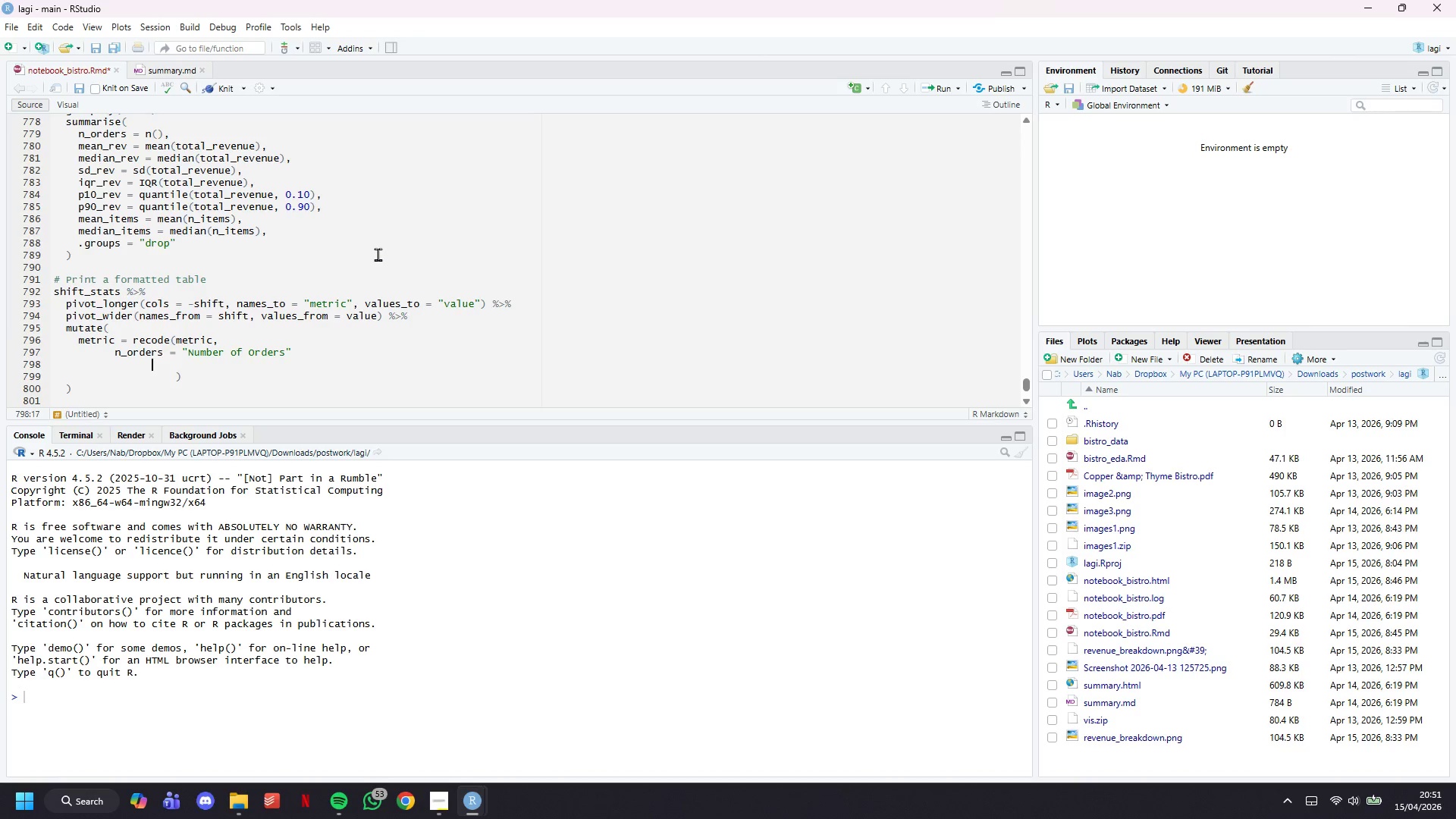 
key(Backspace)
 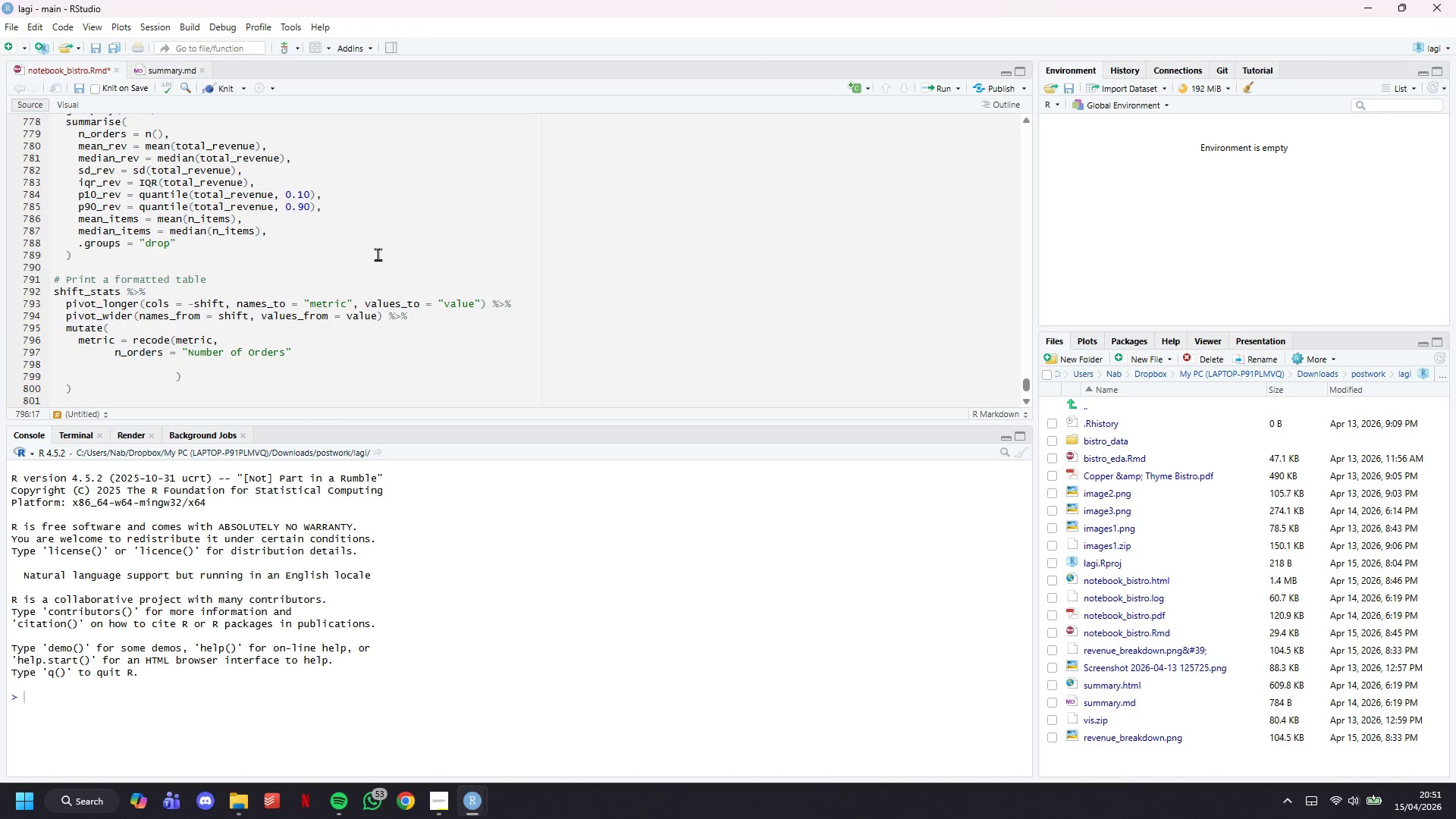 
key(Control+S)
 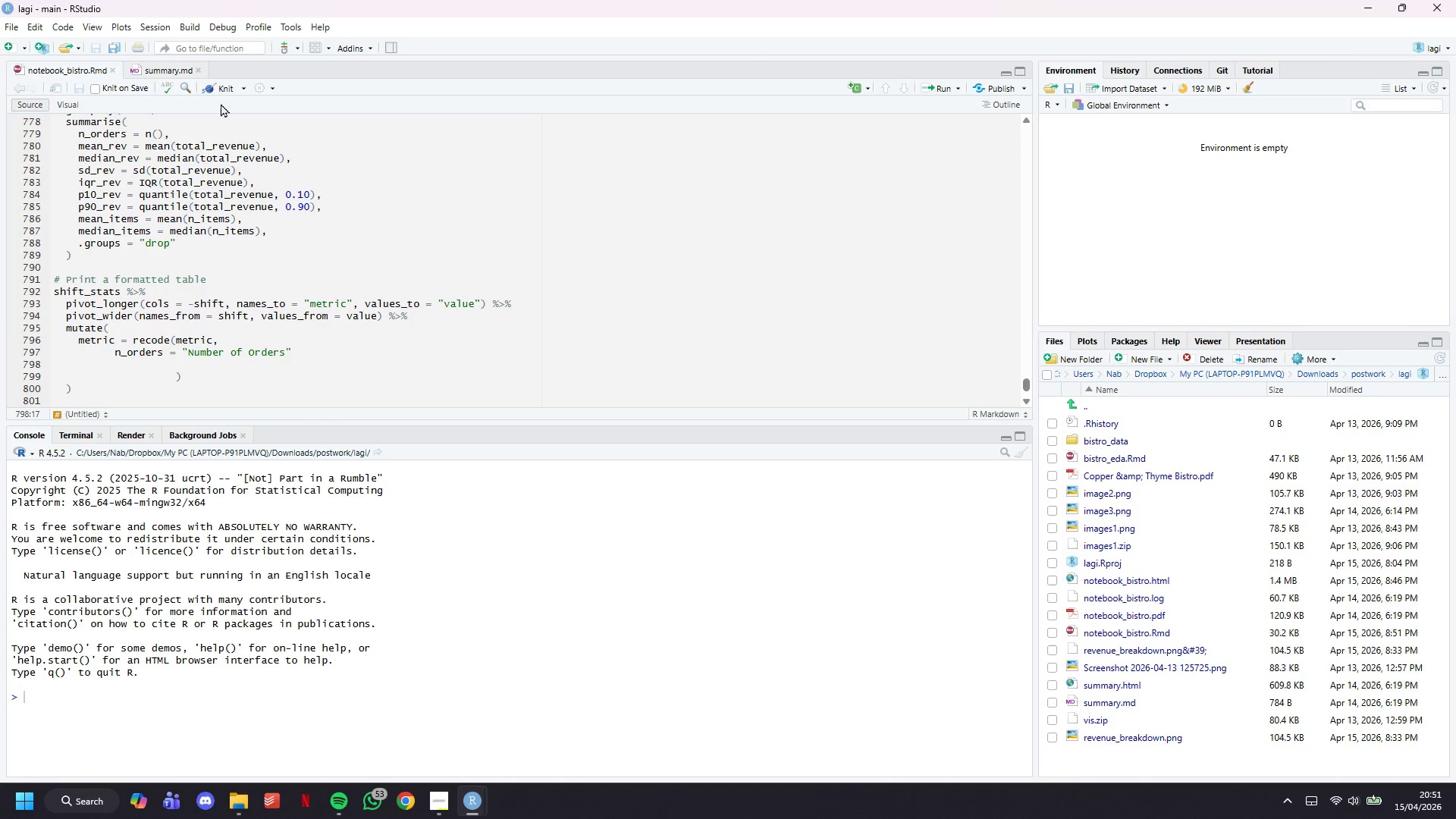 
left_click([222, 93])
 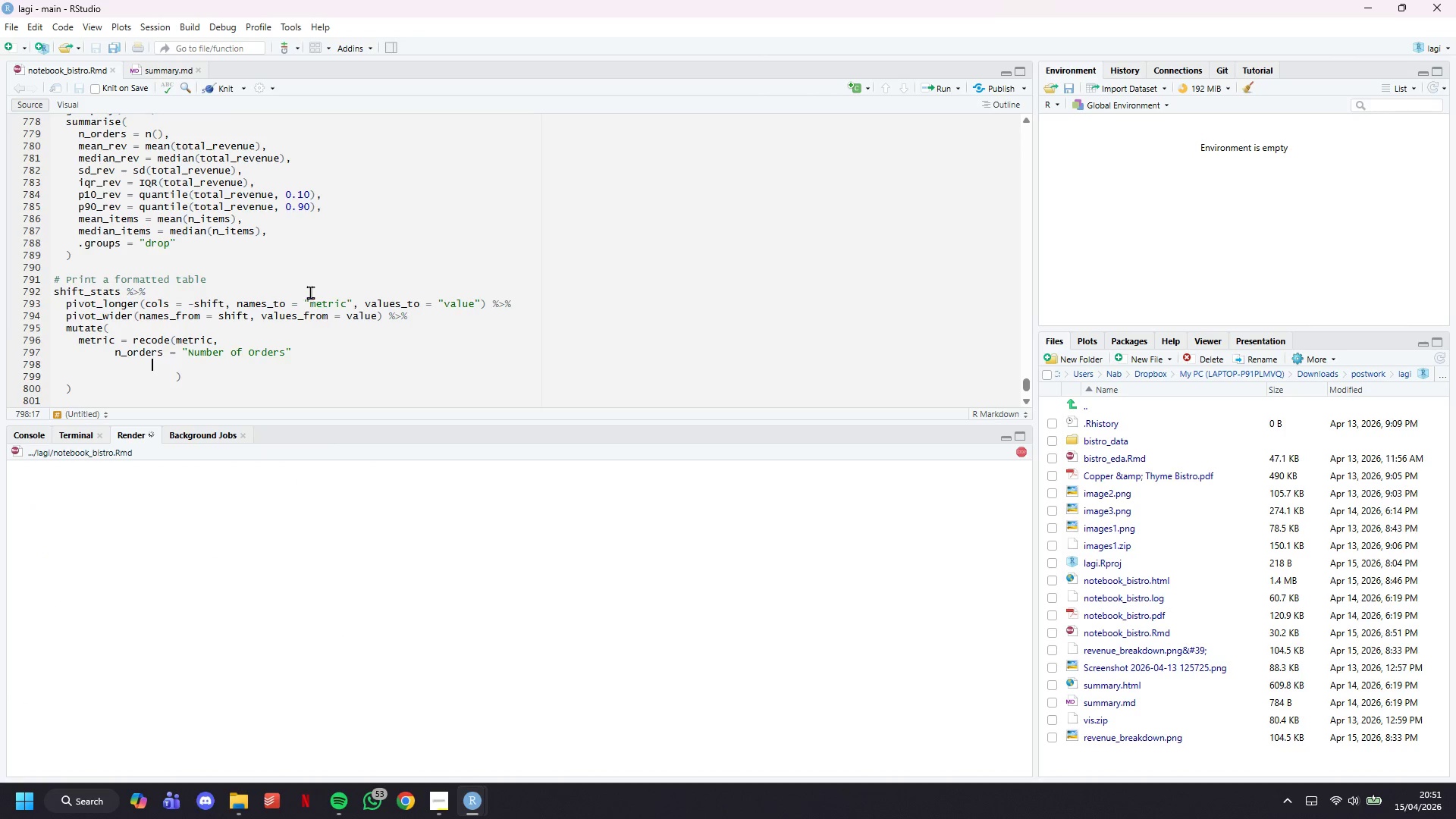 
scroll: coordinate [315, 298], scroll_direction: down, amount: 4.0
 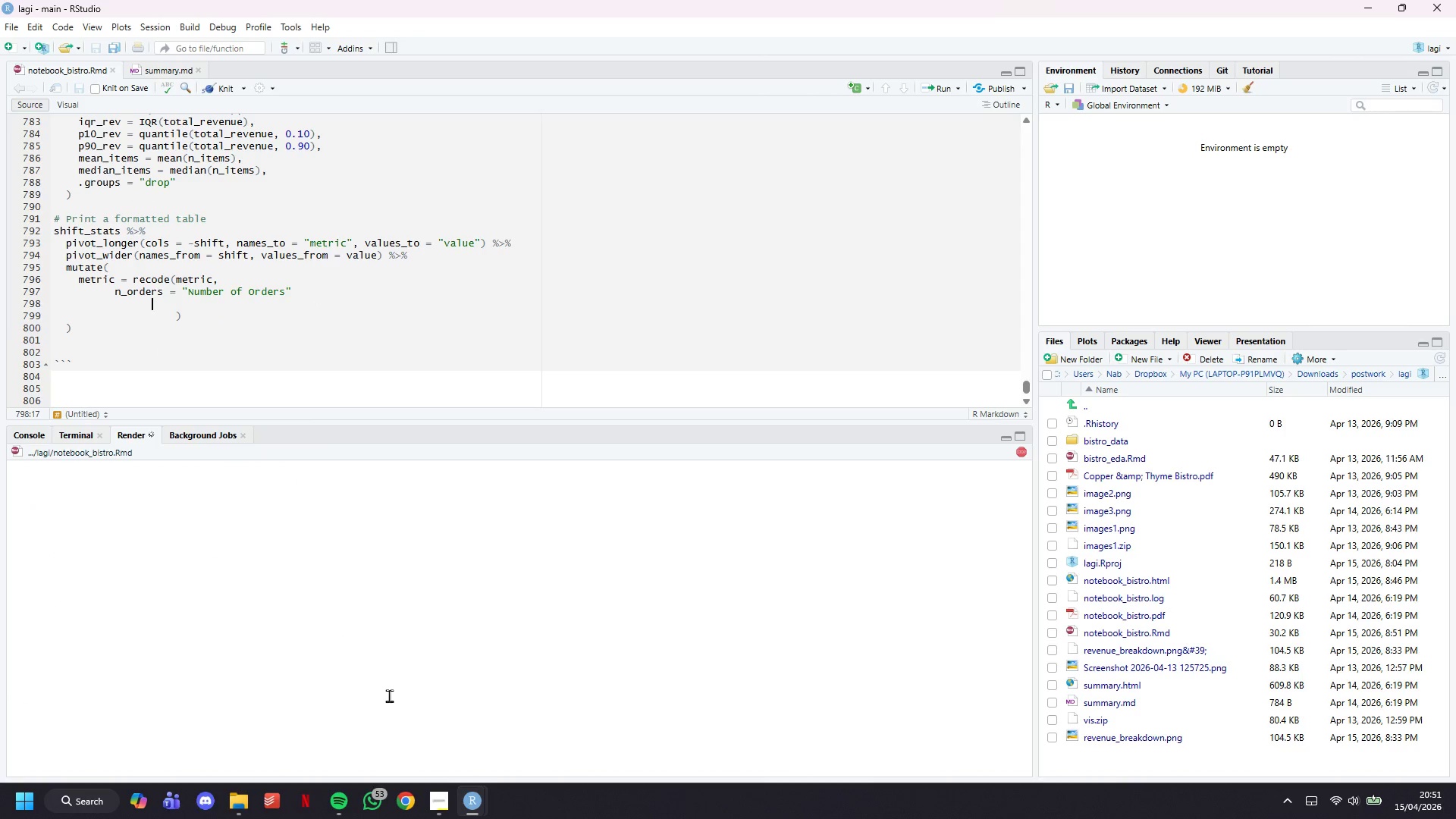 
left_click([434, 802])